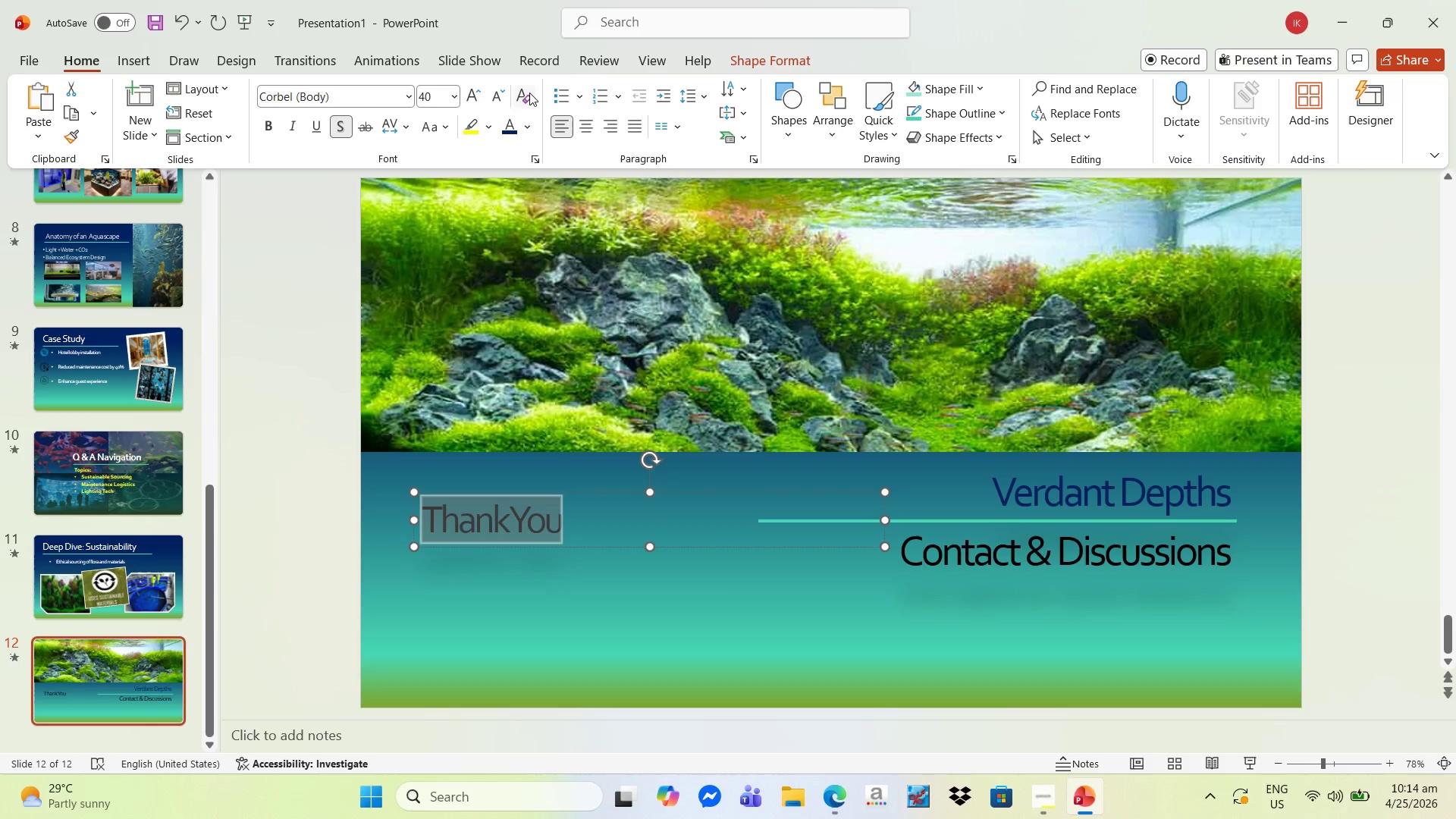 
left_click([472, 93])
 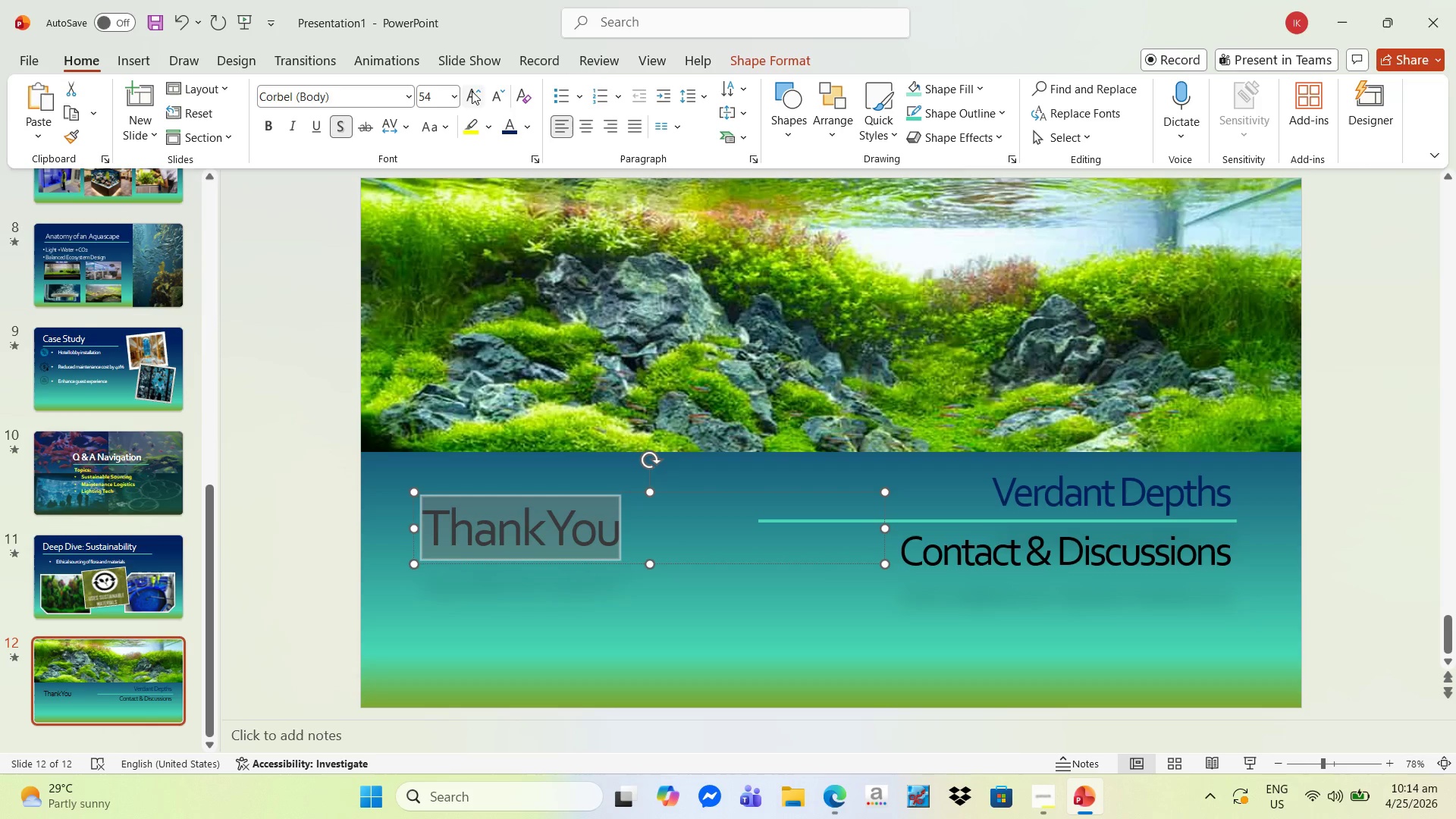 
triple_click([471, 91])
 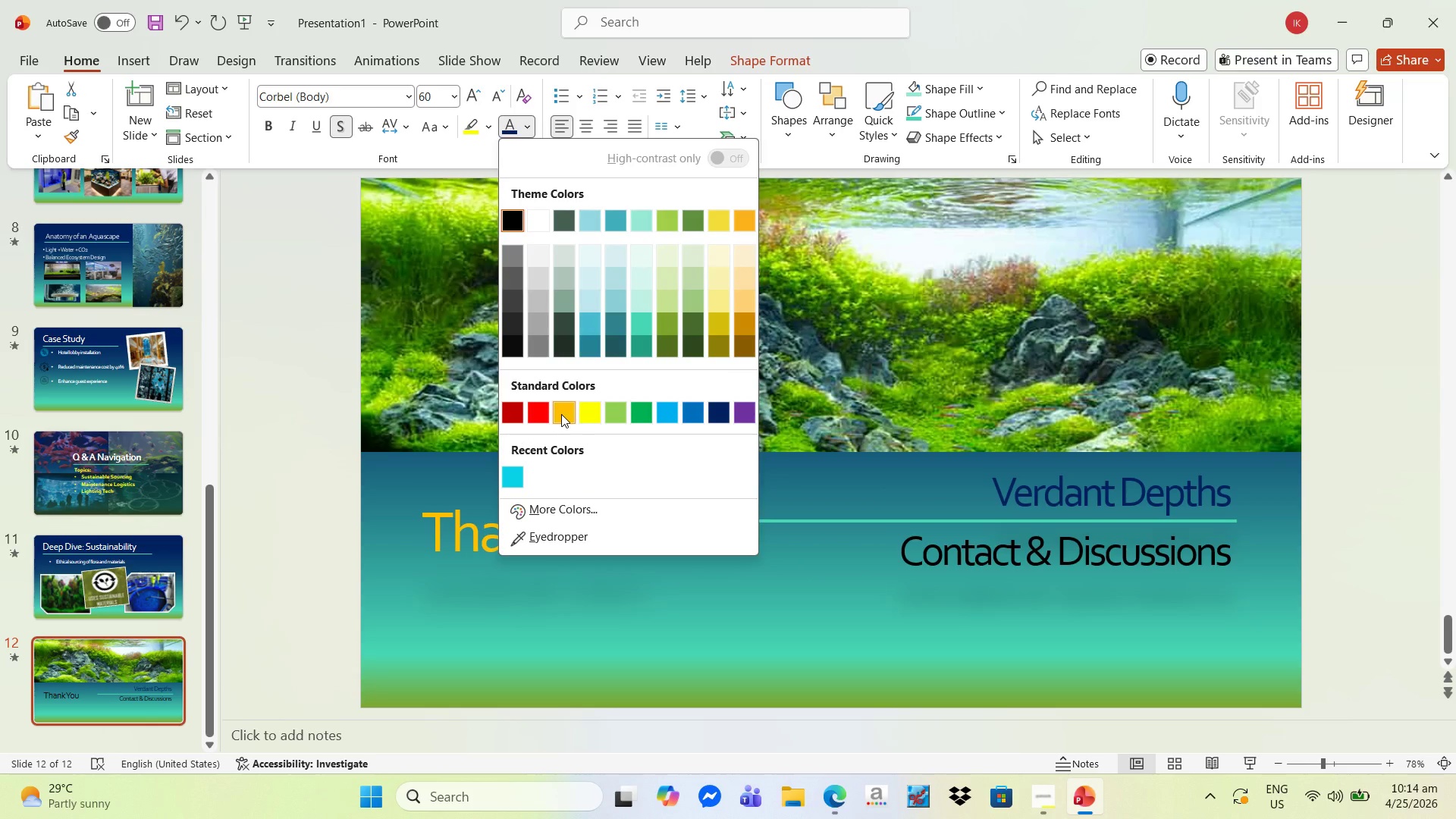 
wait(9.12)
 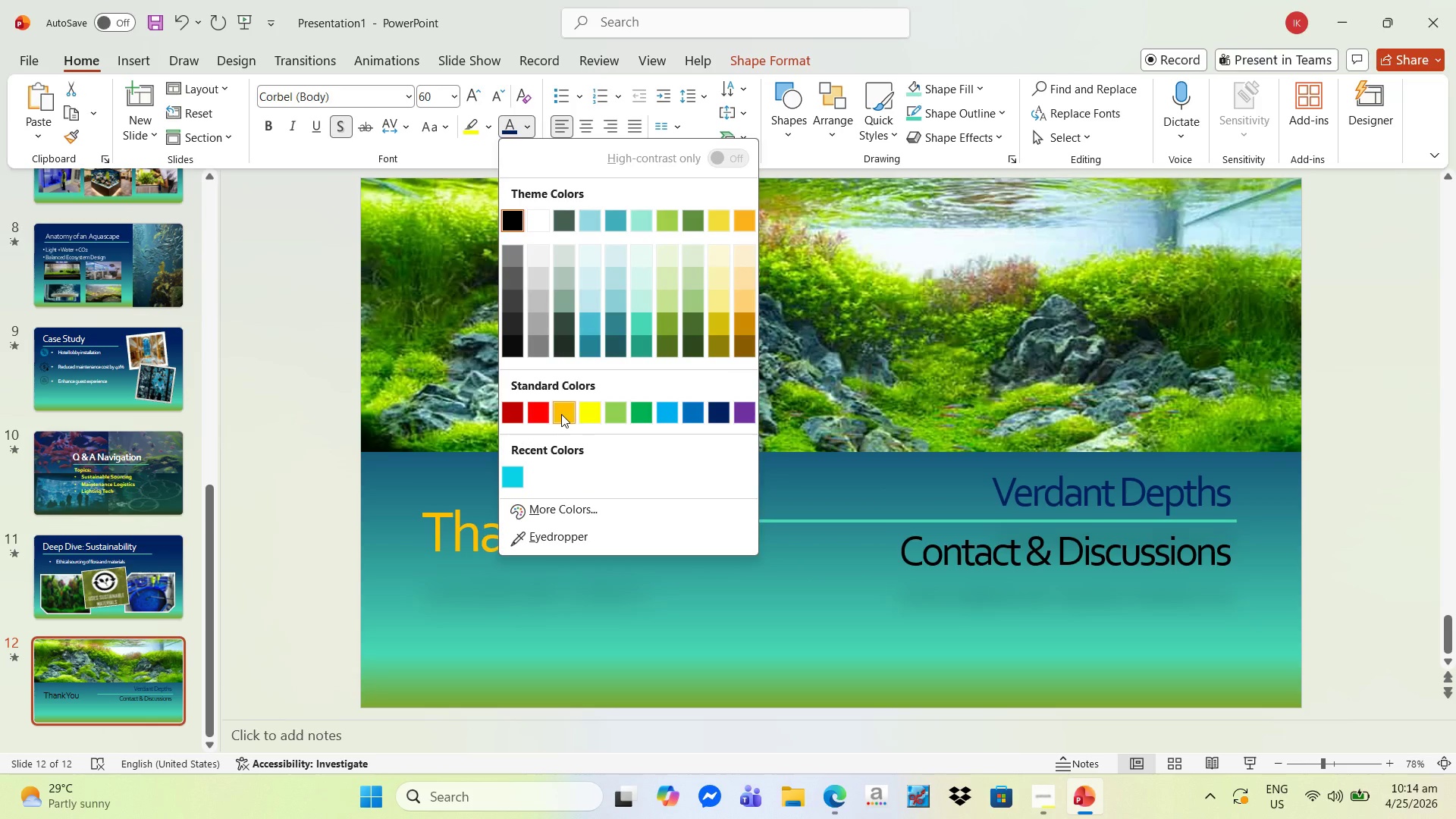 
left_click_drag(start_coordinate=[676, 589], to_coordinate=[680, 588])
 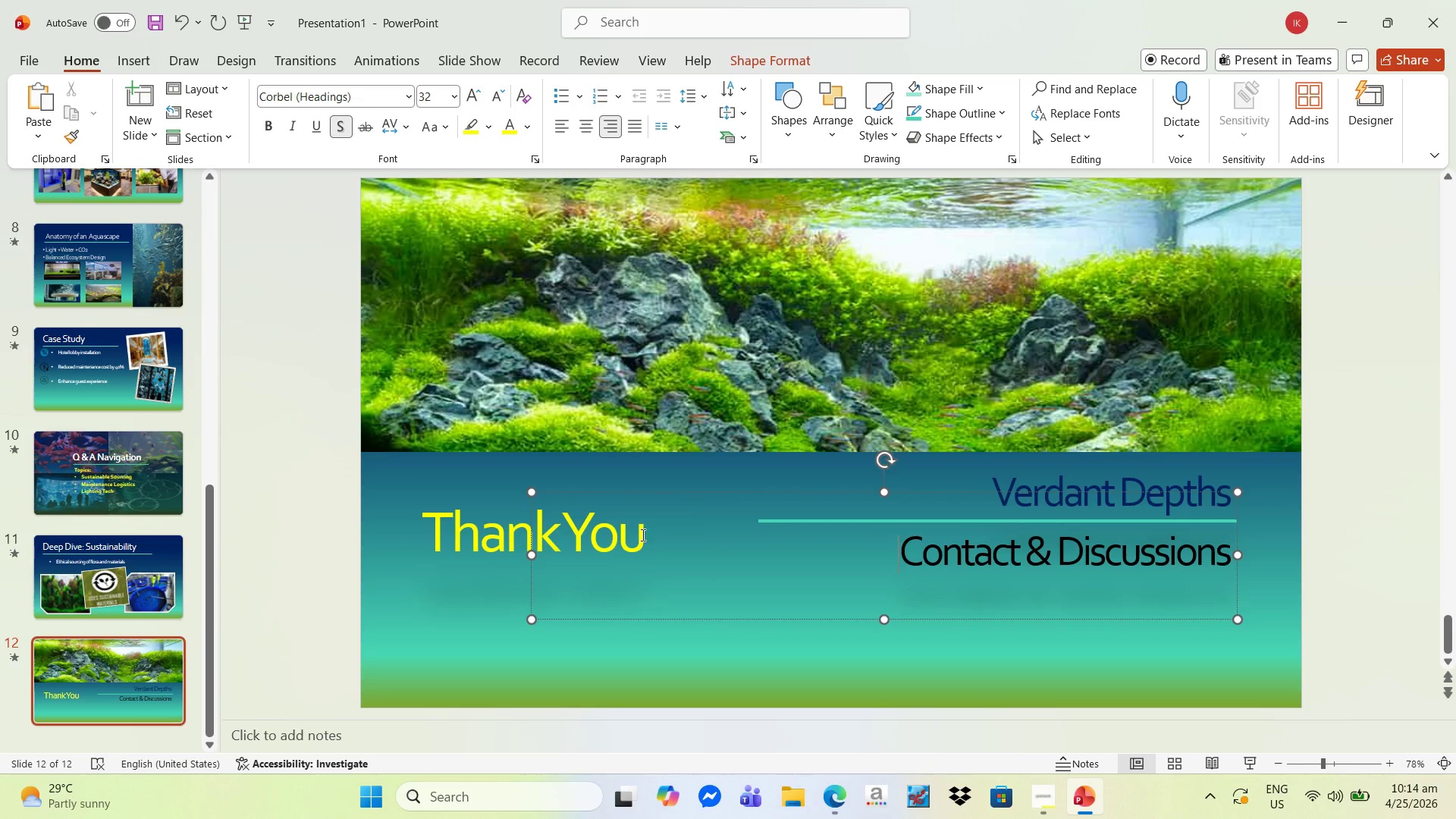 
left_click_drag(start_coordinate=[642, 535], to_coordinate=[401, 527])
 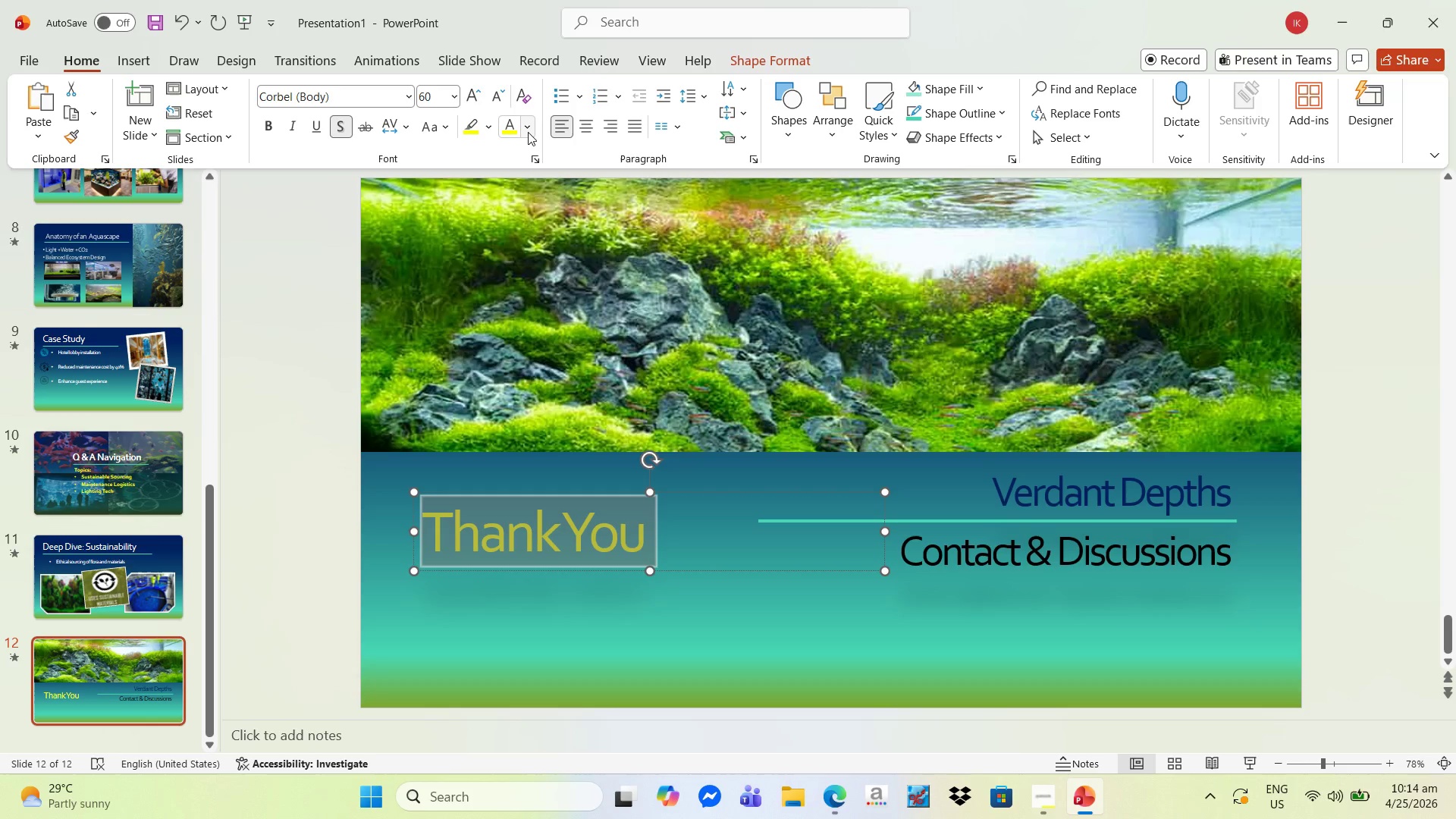 
left_click([530, 127])
 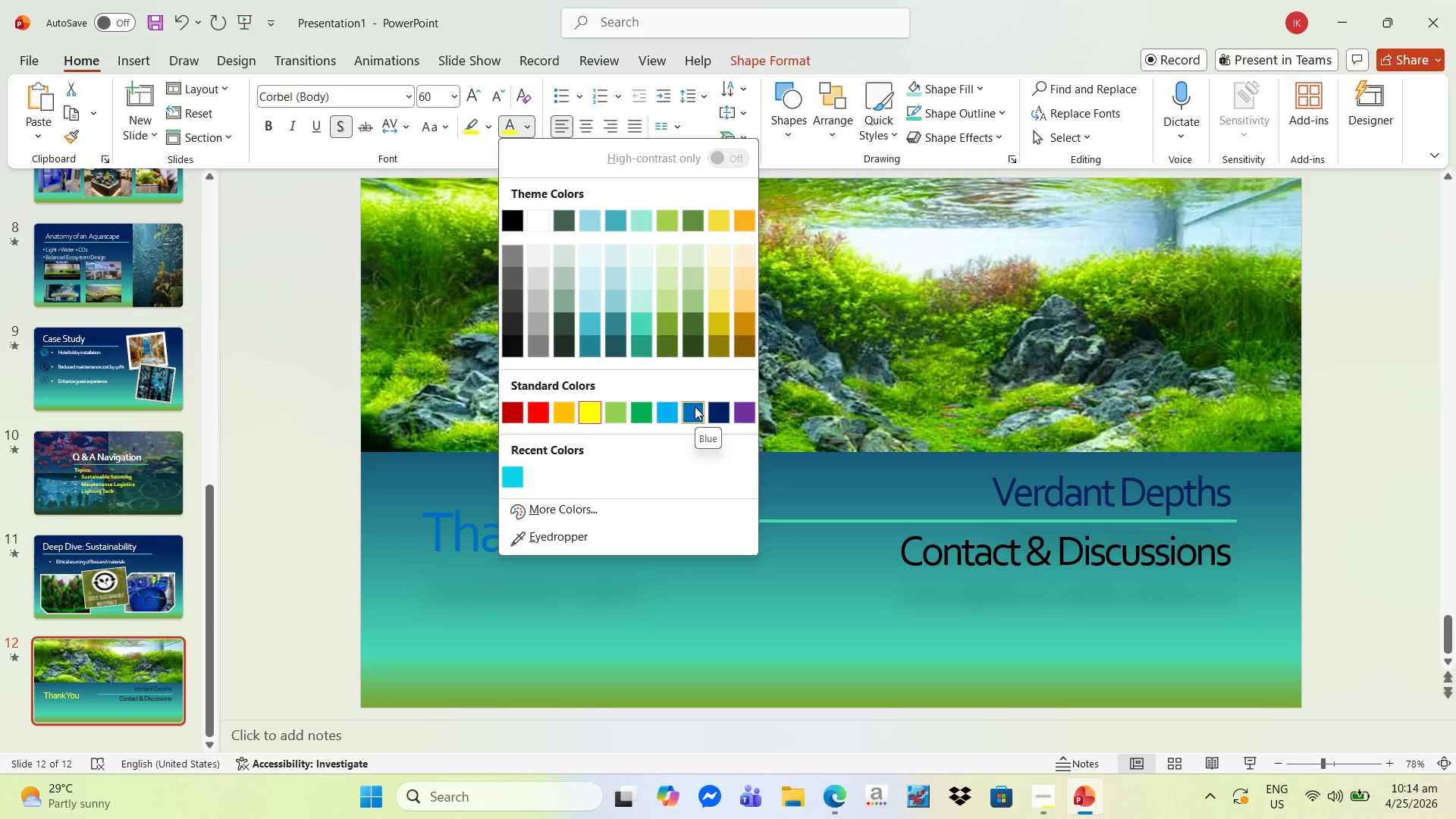 
left_click([716, 406])
 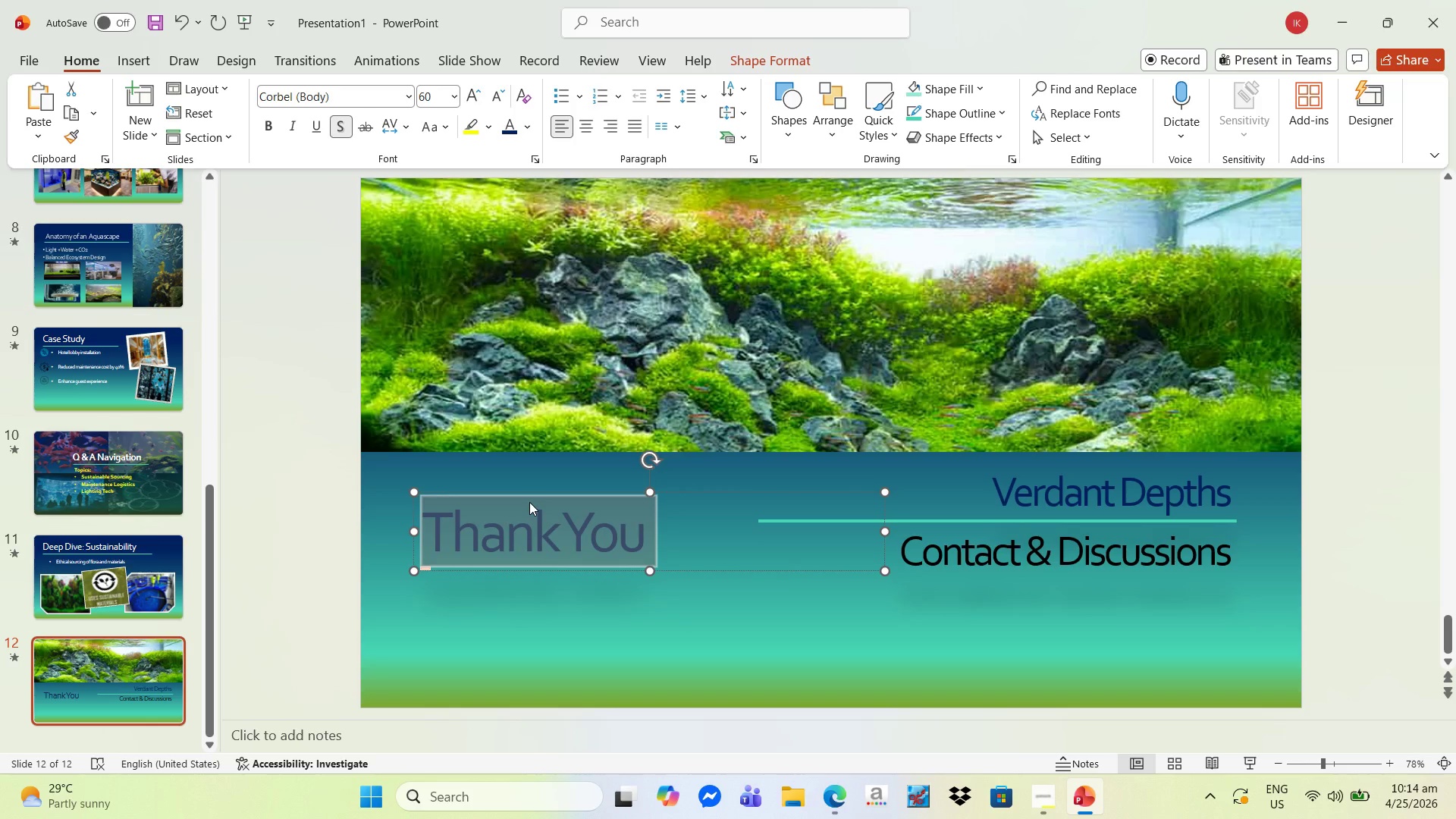 
left_click_drag(start_coordinate=[529, 501], to_coordinate=[526, 434])
 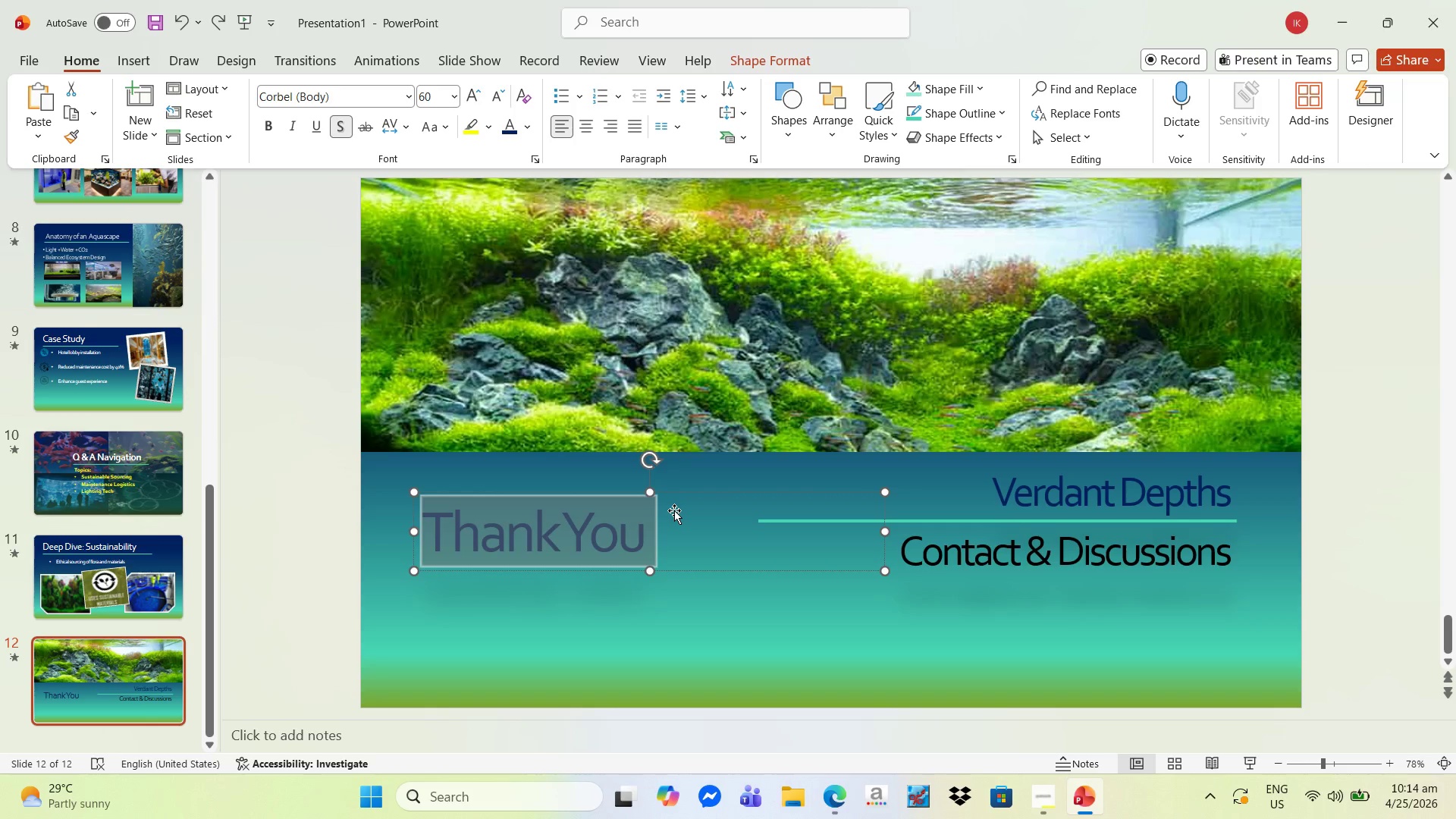 
left_click_drag(start_coordinate=[670, 497], to_coordinate=[918, 345])
 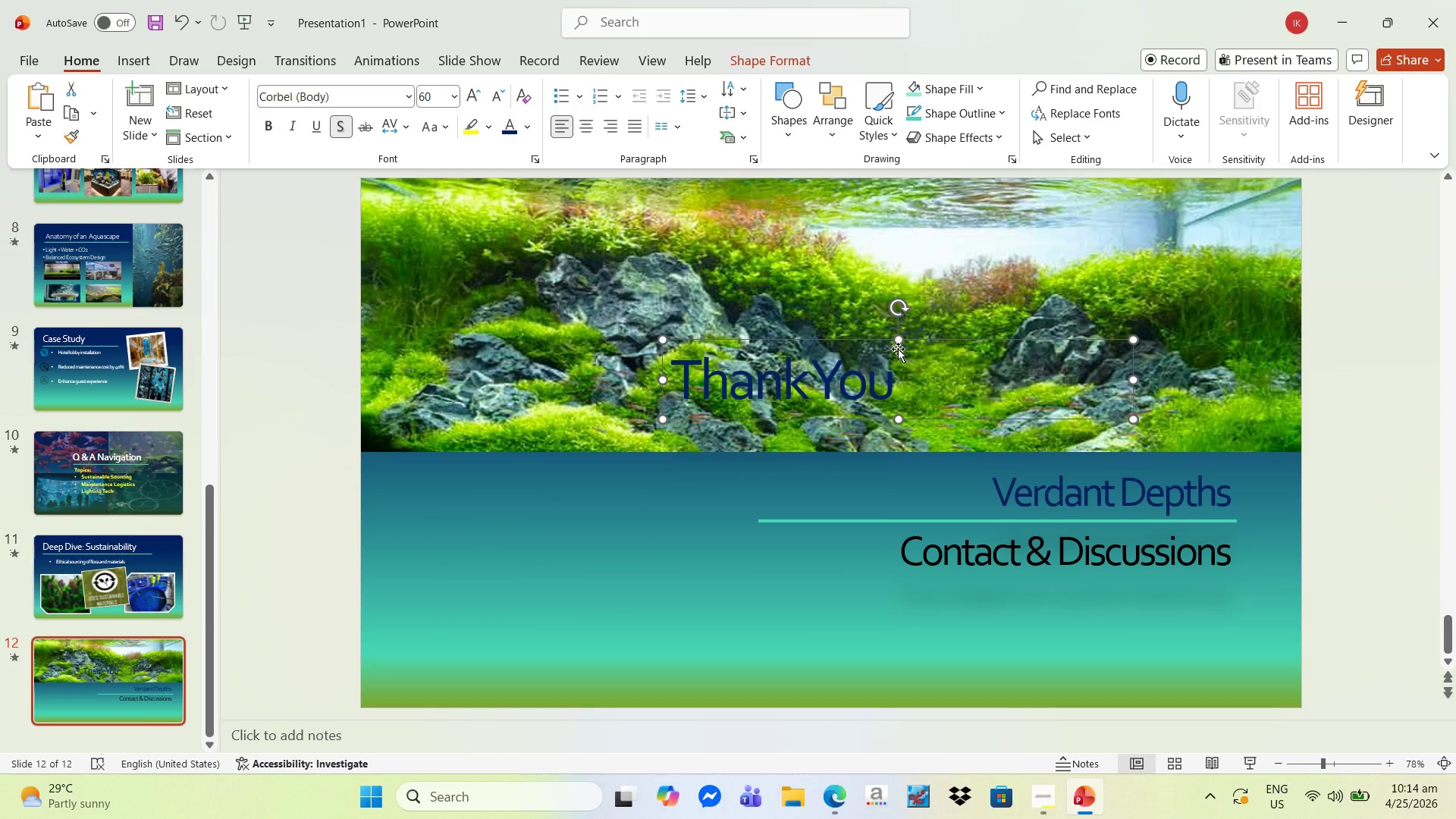 
left_click_drag(start_coordinate=[898, 349], to_coordinate=[1198, 224])
 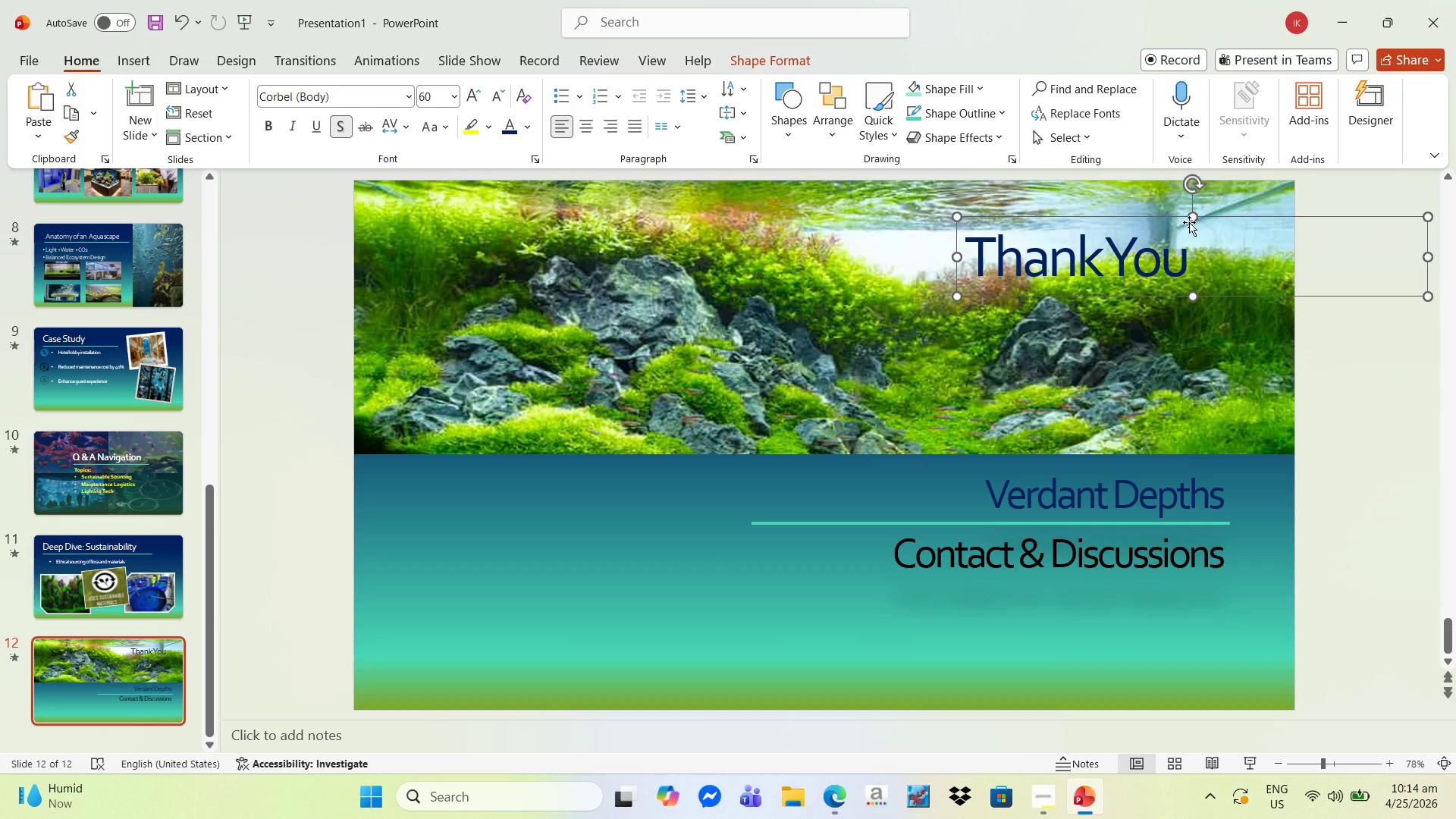 
wait(5.5)
 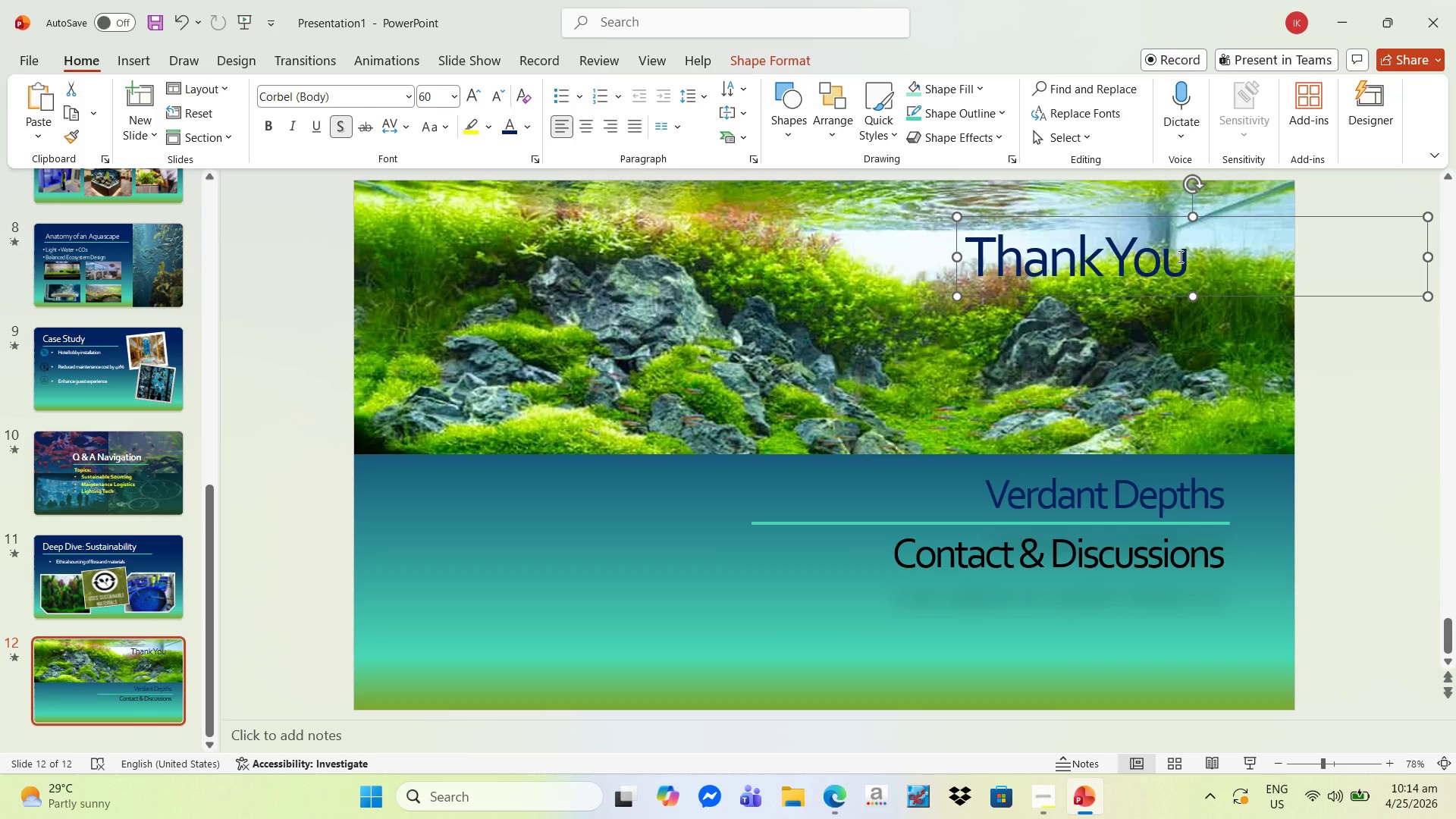 
left_click_drag(start_coordinate=[1185, 218], to_coordinate=[998, 238])
 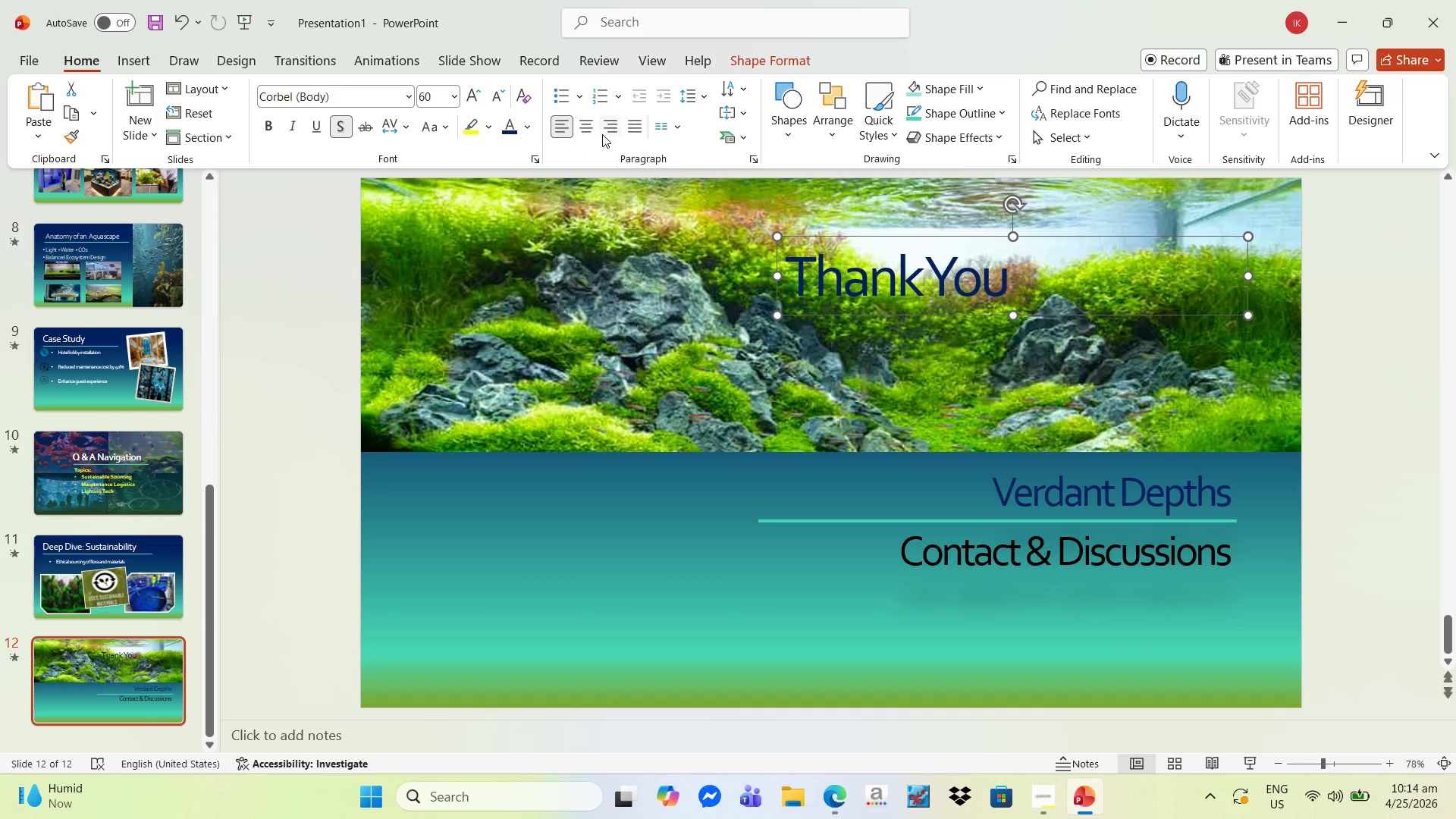 
left_click([644, 123])
 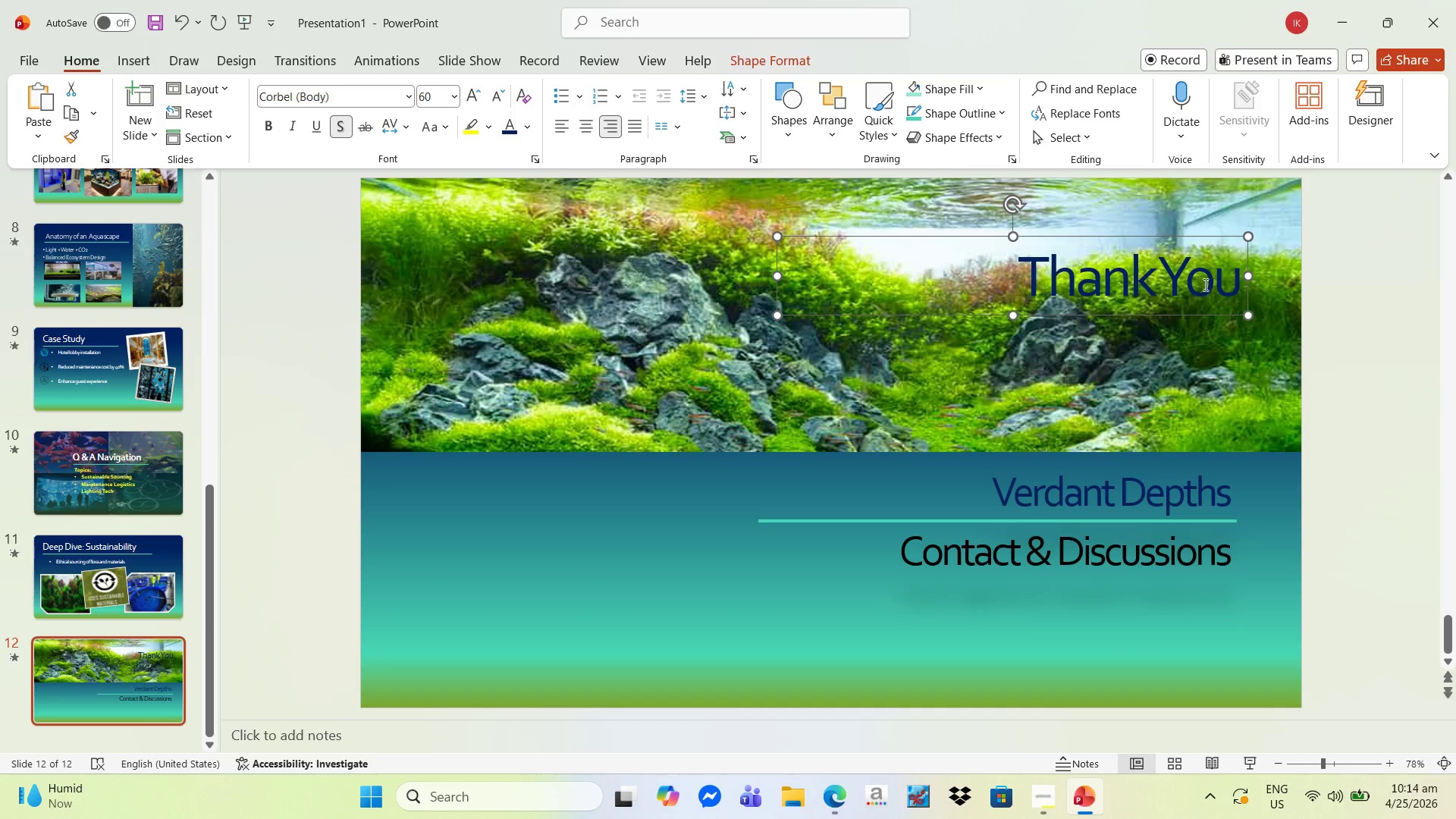 
left_click_drag(start_coordinate=[1232, 277], to_coordinate=[965, 286])
 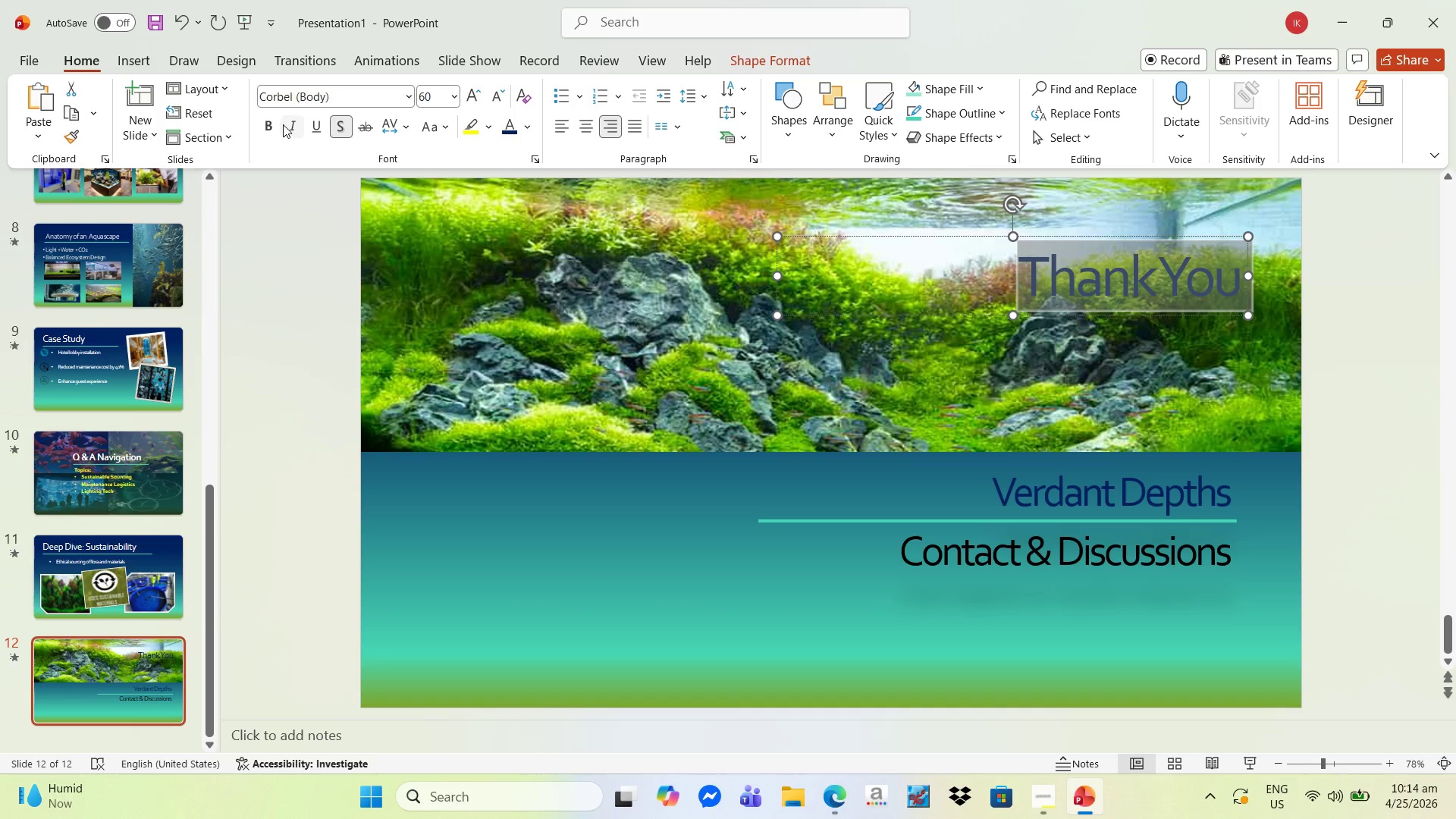 
left_click([276, 122])
 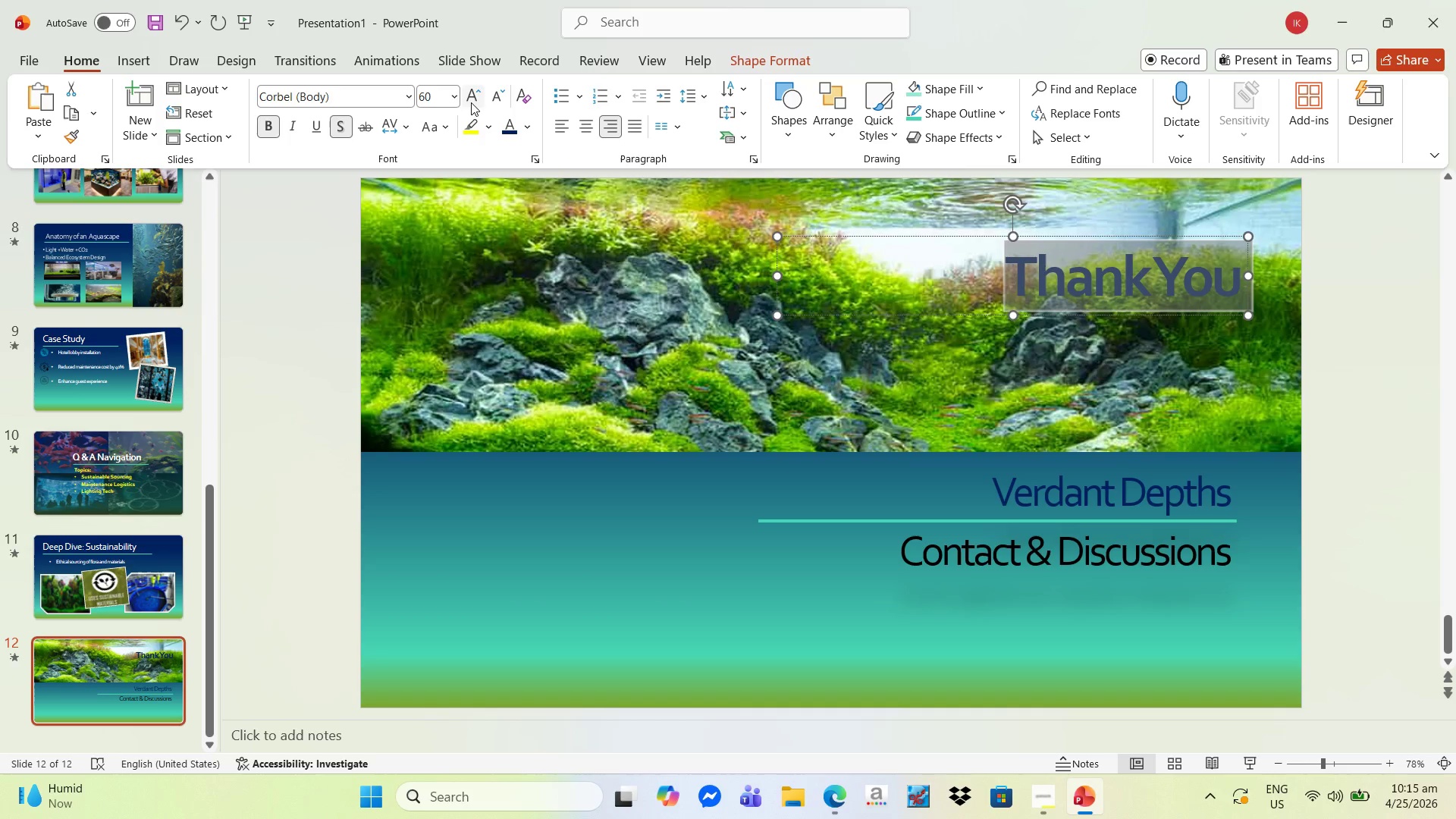 
left_click([472, 102])
 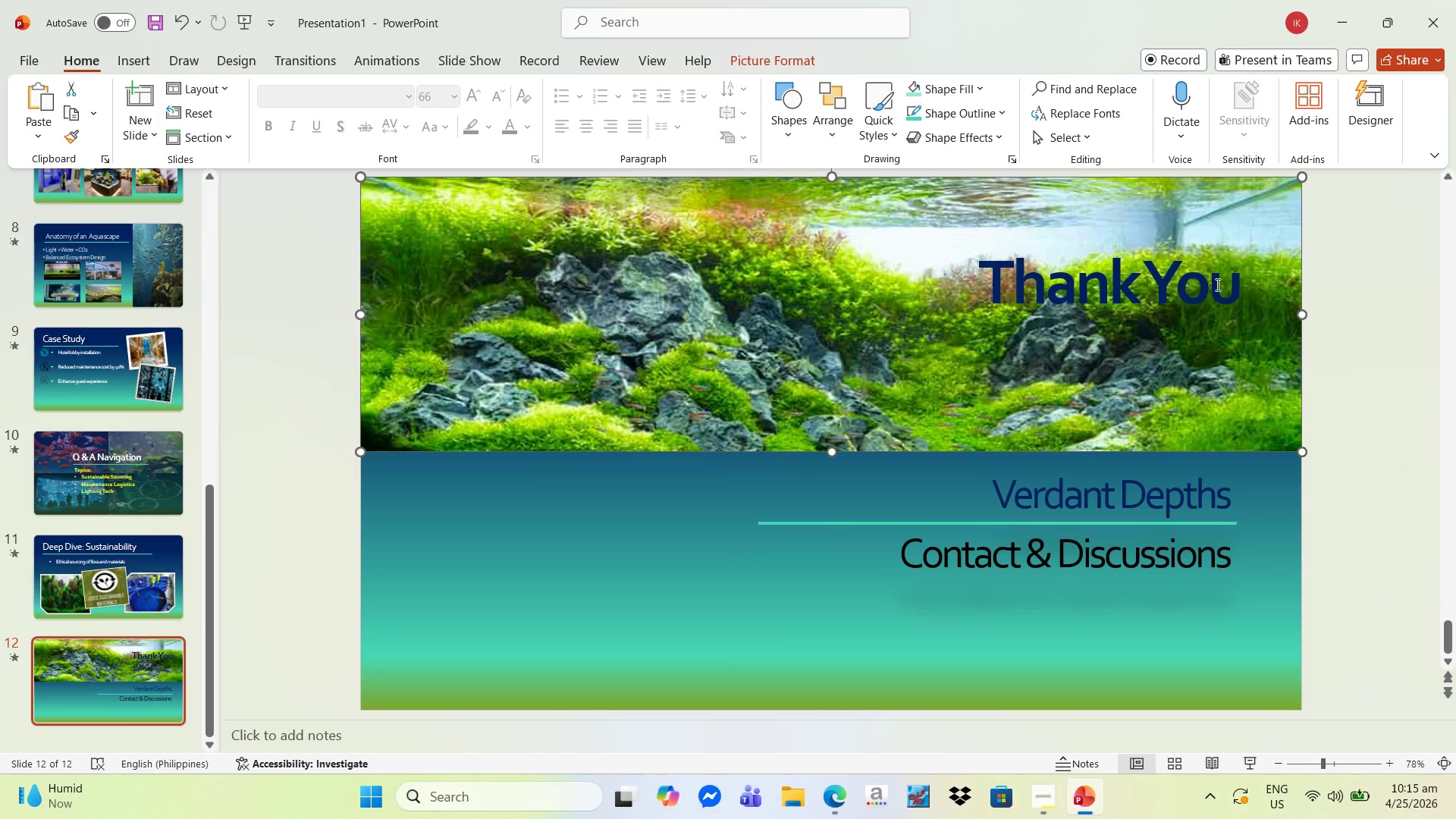 
left_click_drag(start_coordinate=[1231, 286], to_coordinate=[959, 287])
 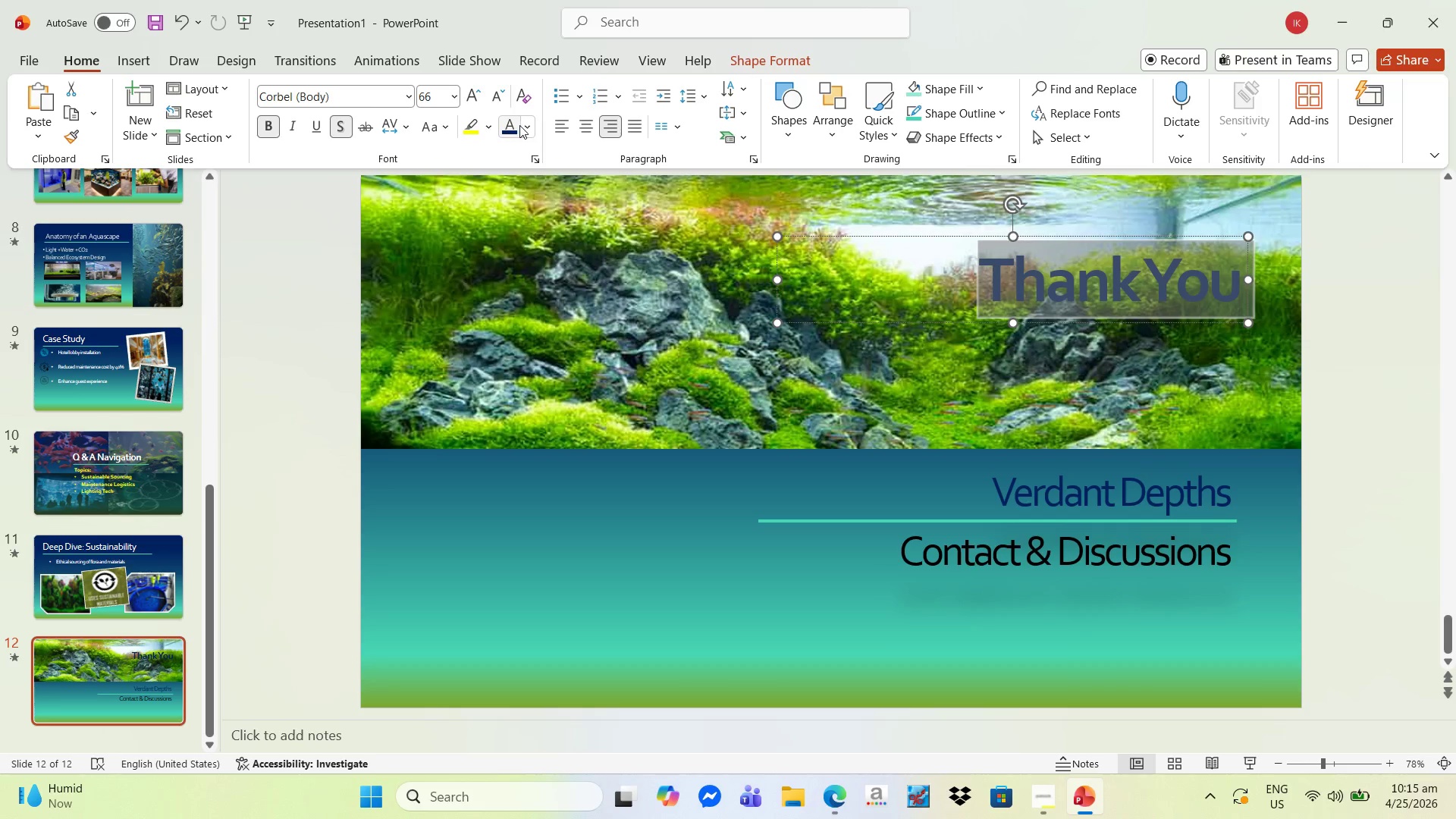 
mouse_move([541, 140])
 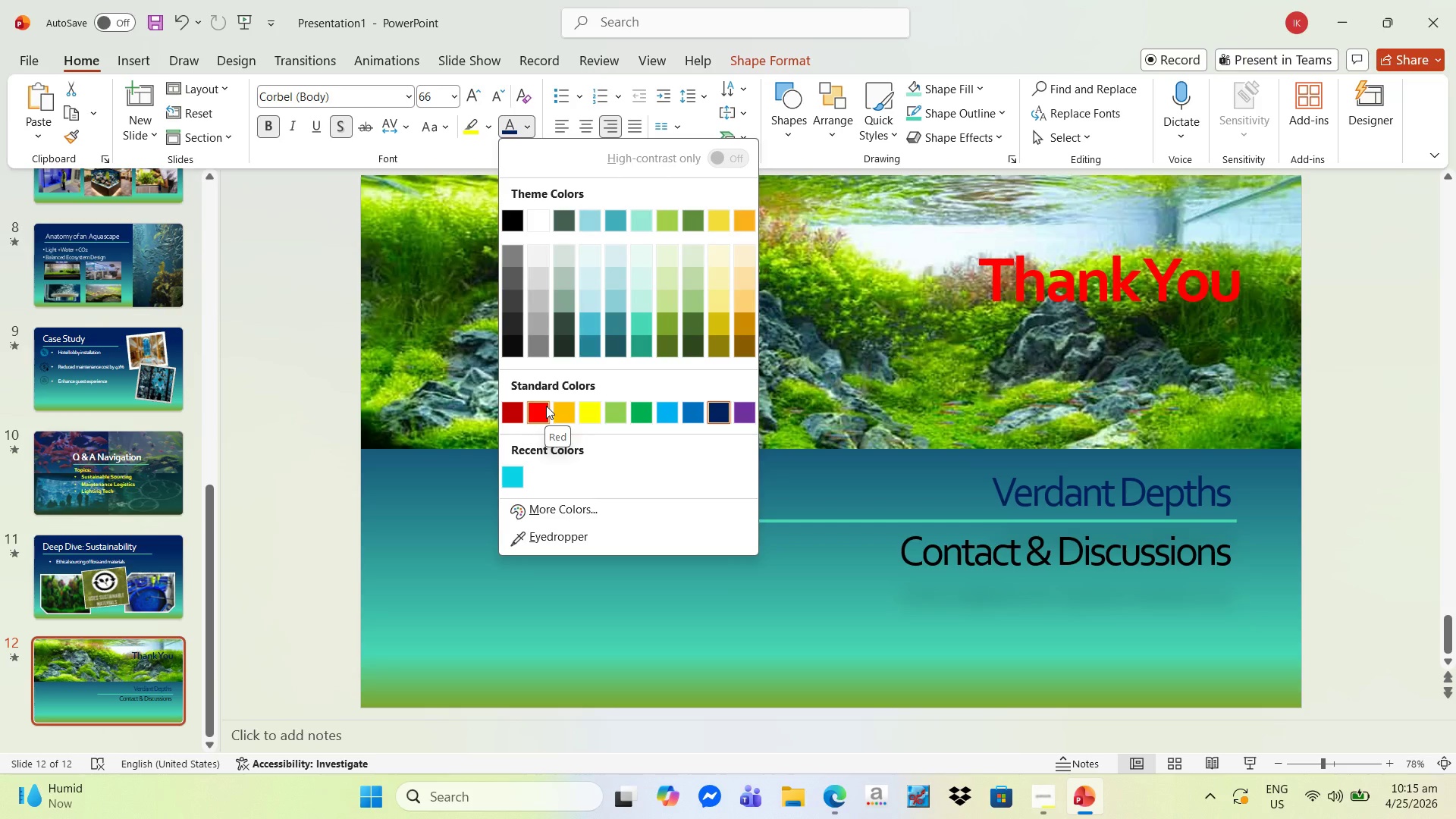 
wait(12.76)
 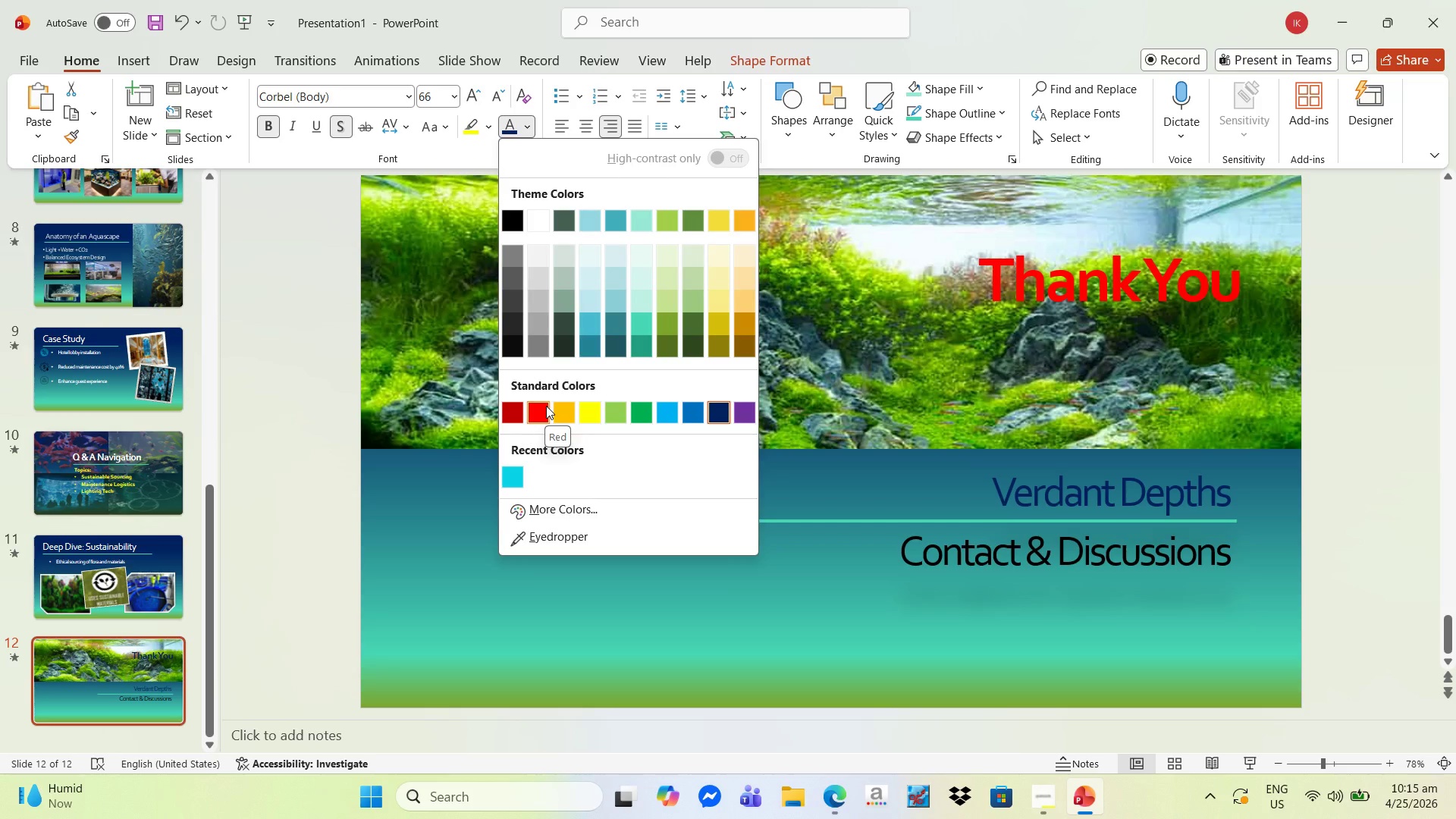 
left_click([516, 410])
 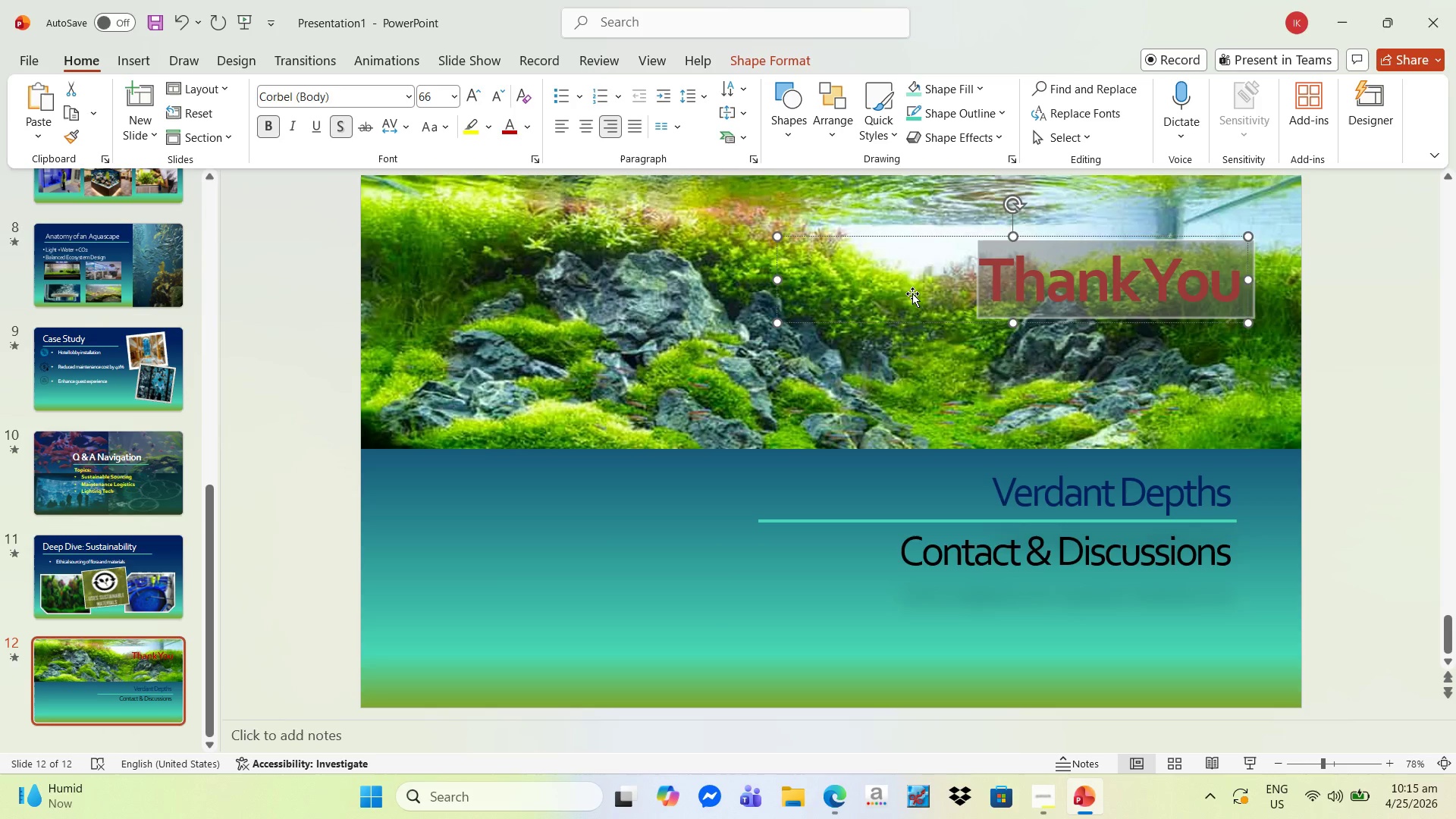 
left_click([896, 293])
 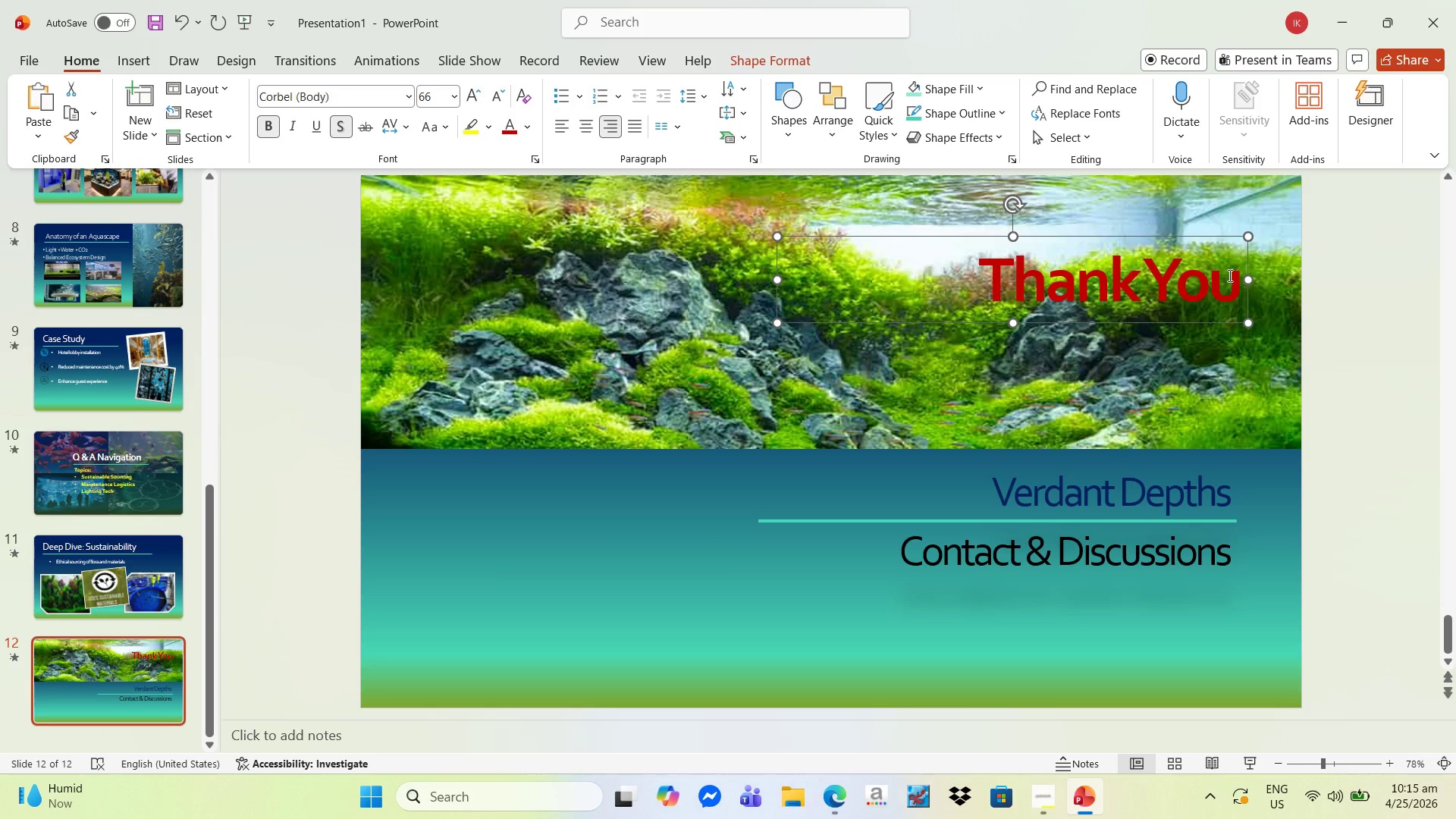 
left_click_drag(start_coordinate=[1226, 275], to_coordinate=[995, 281])
 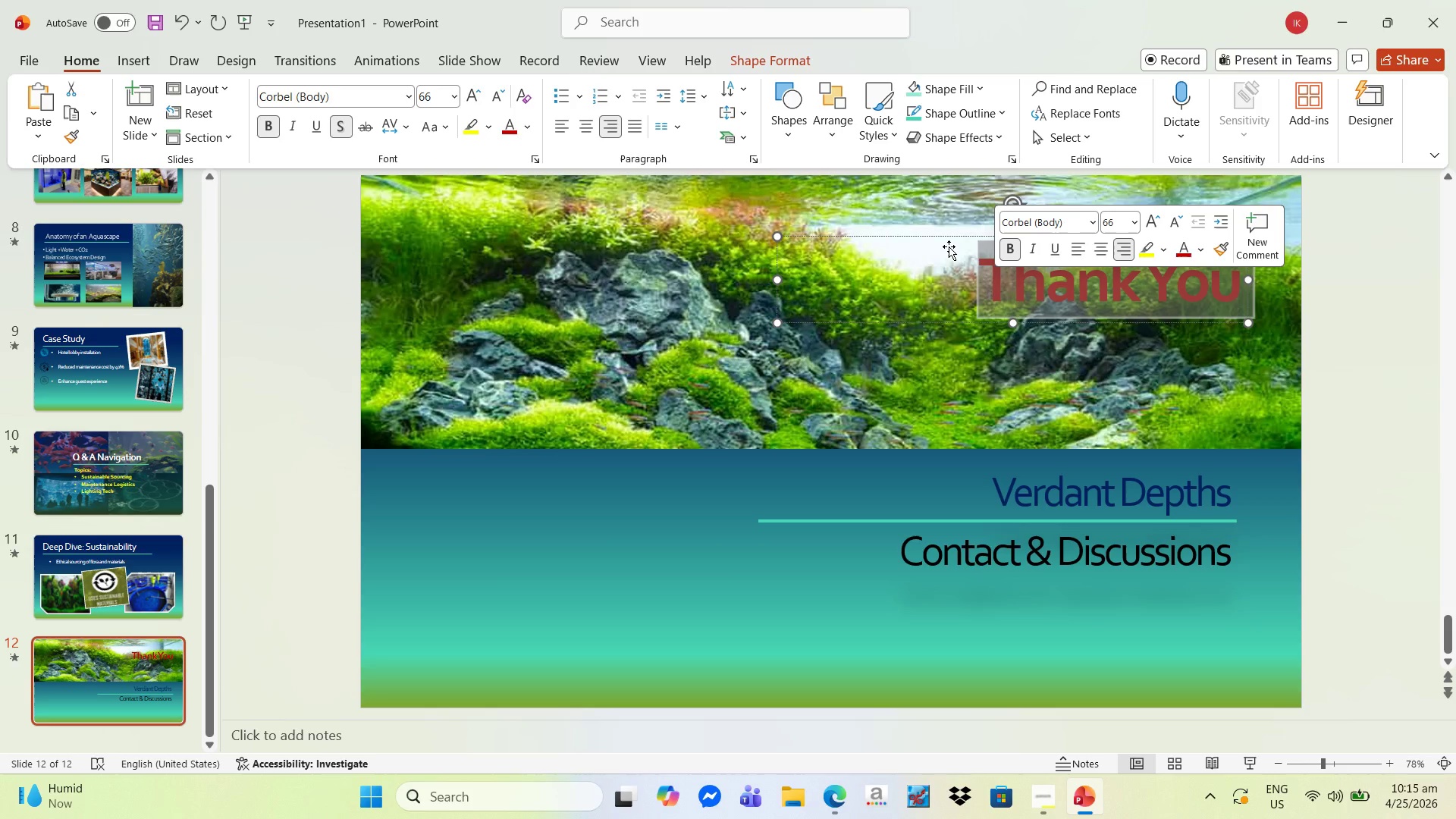 
left_click_drag(start_coordinate=[949, 246], to_coordinate=[933, 200])
 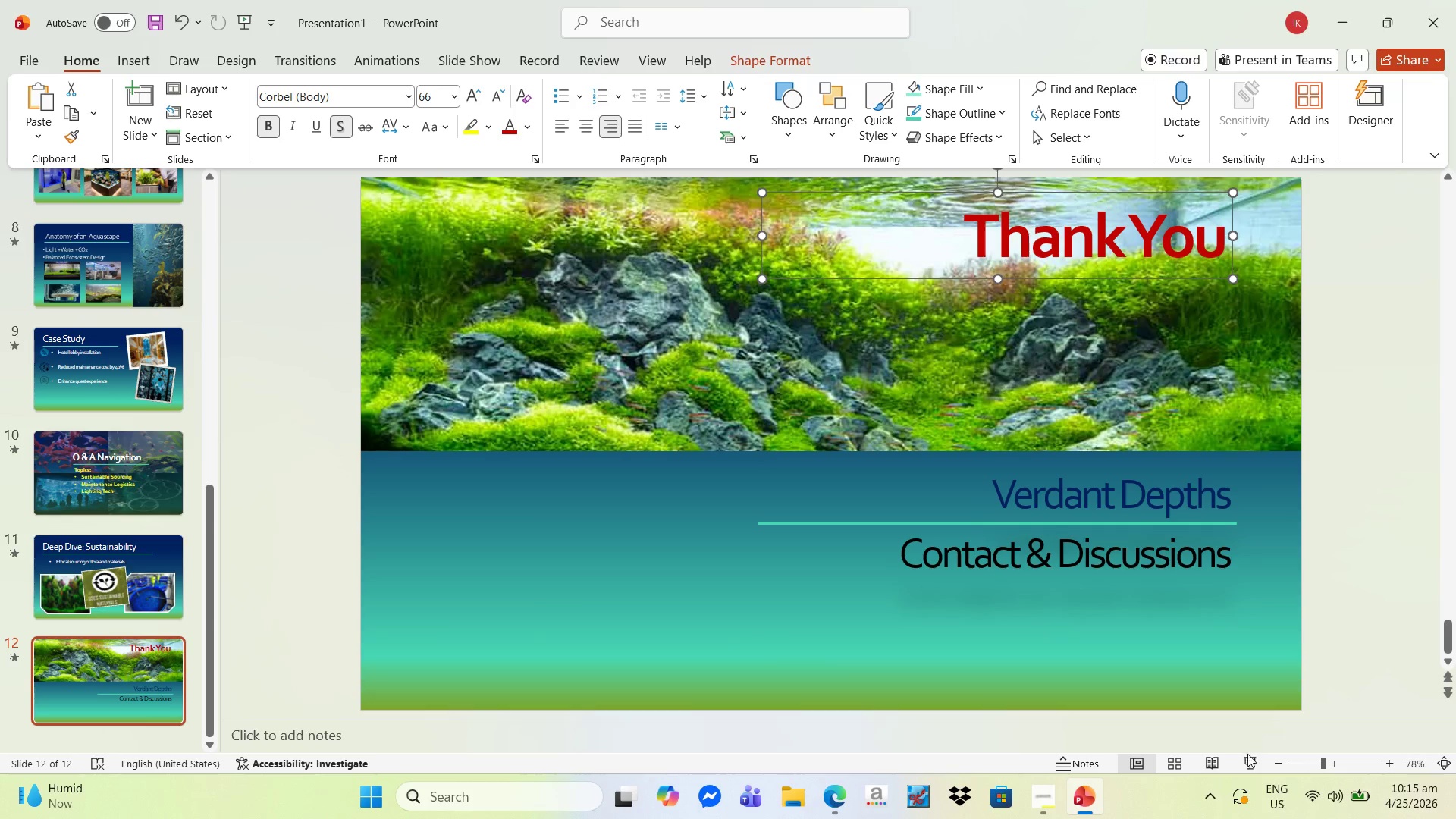 
left_click([1249, 756])
 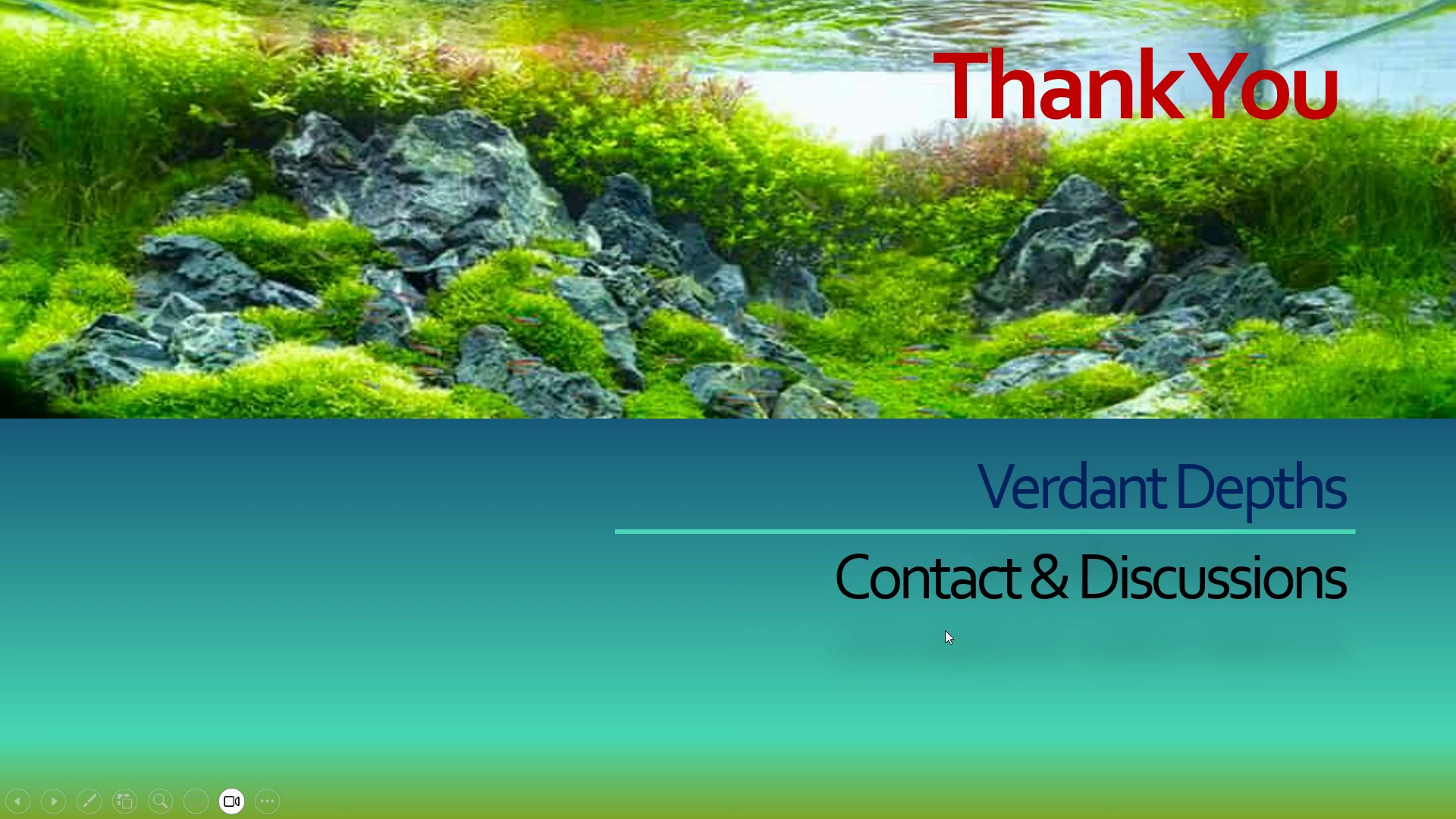 
wait(6.81)
 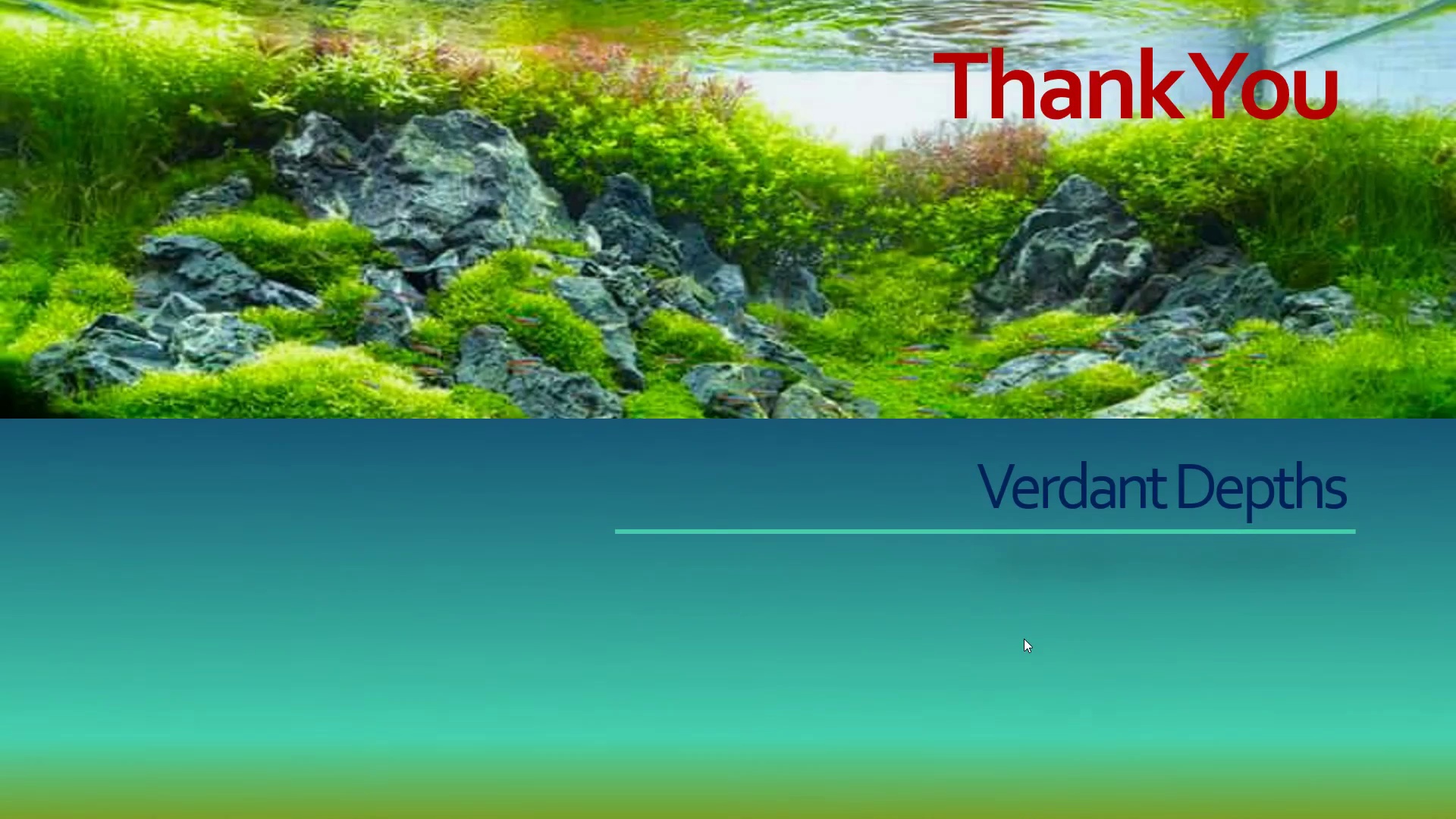 
left_click([945, 630])
 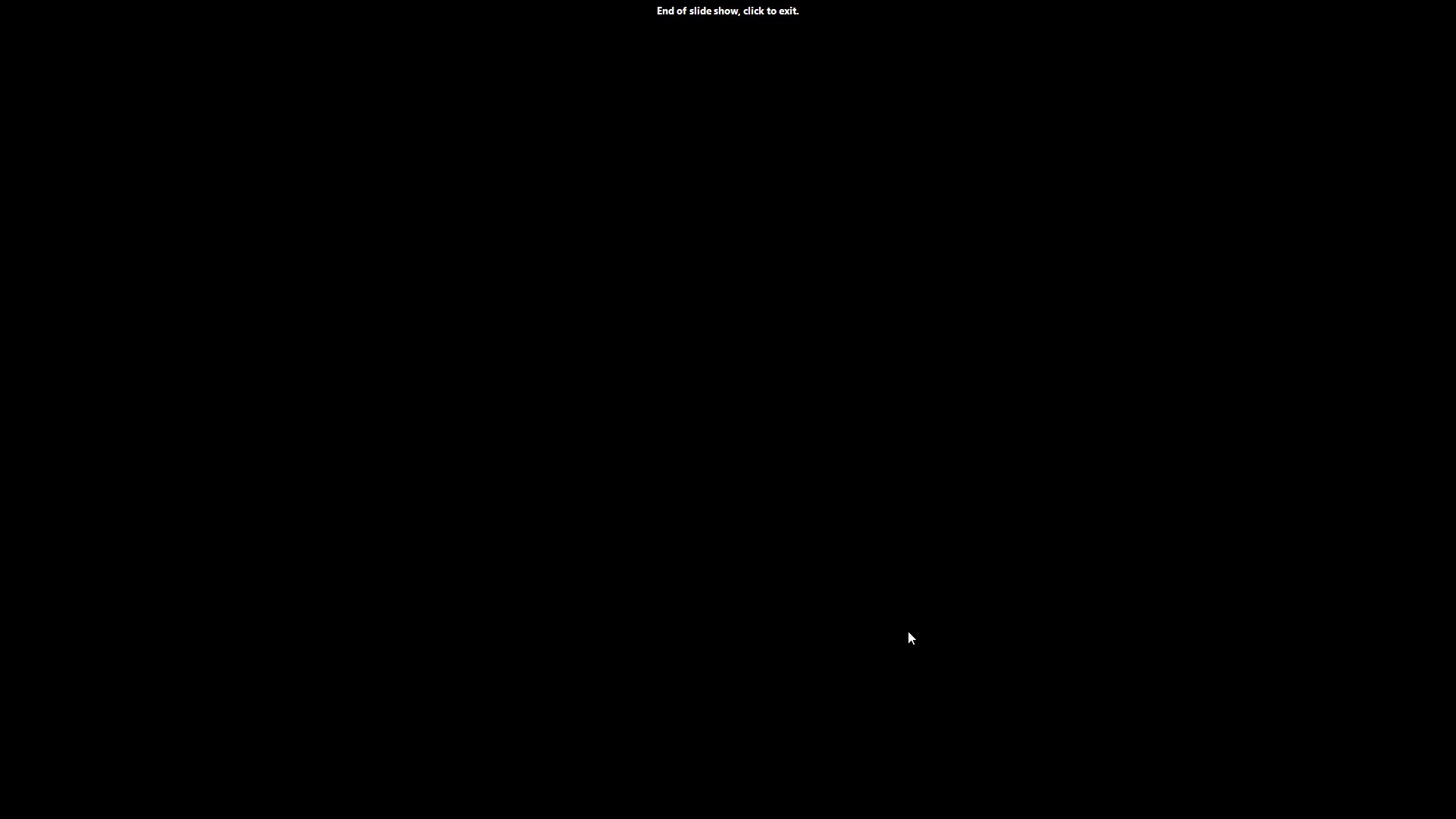 
left_click([770, 613])
 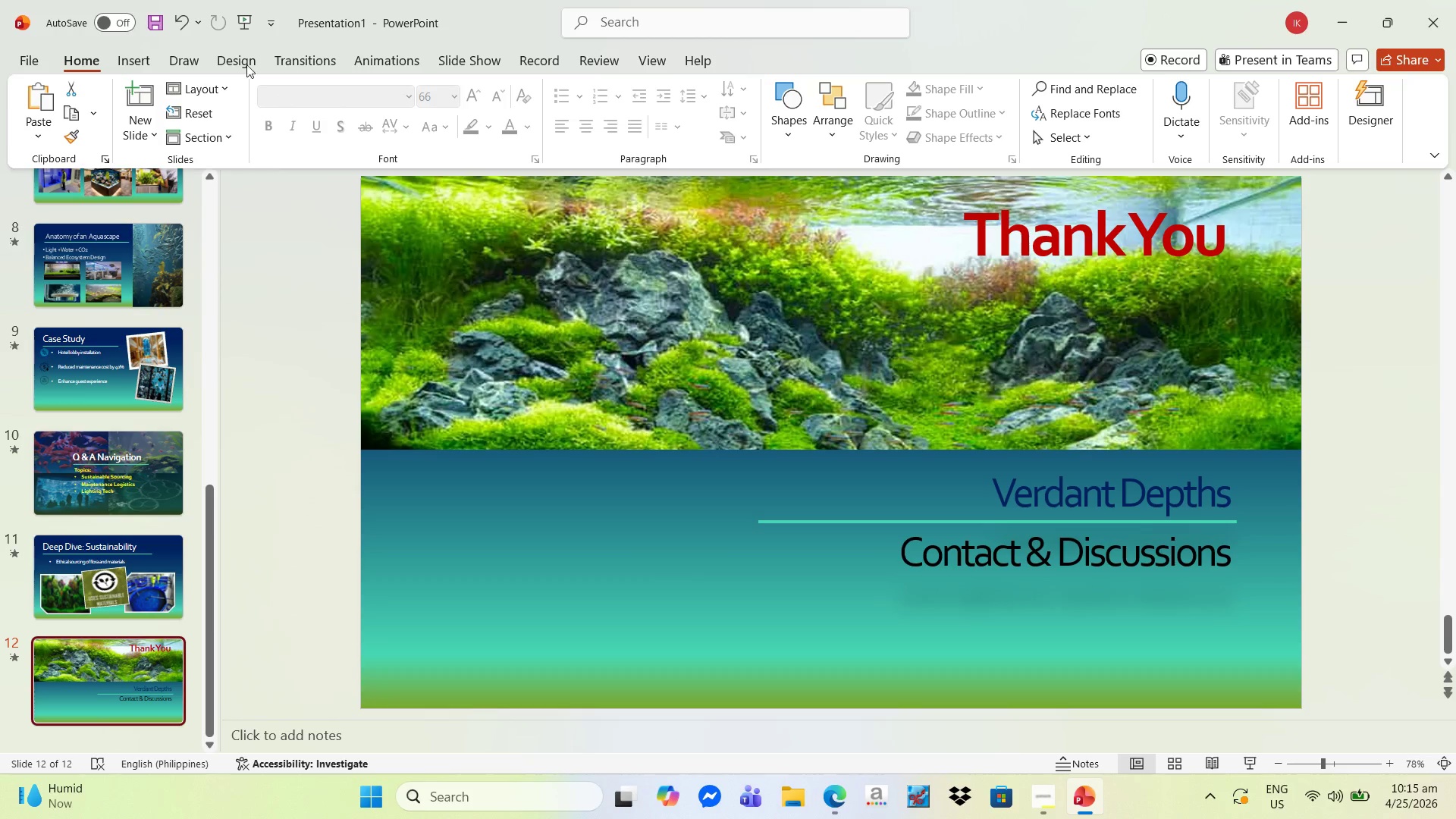 
wait(5.97)
 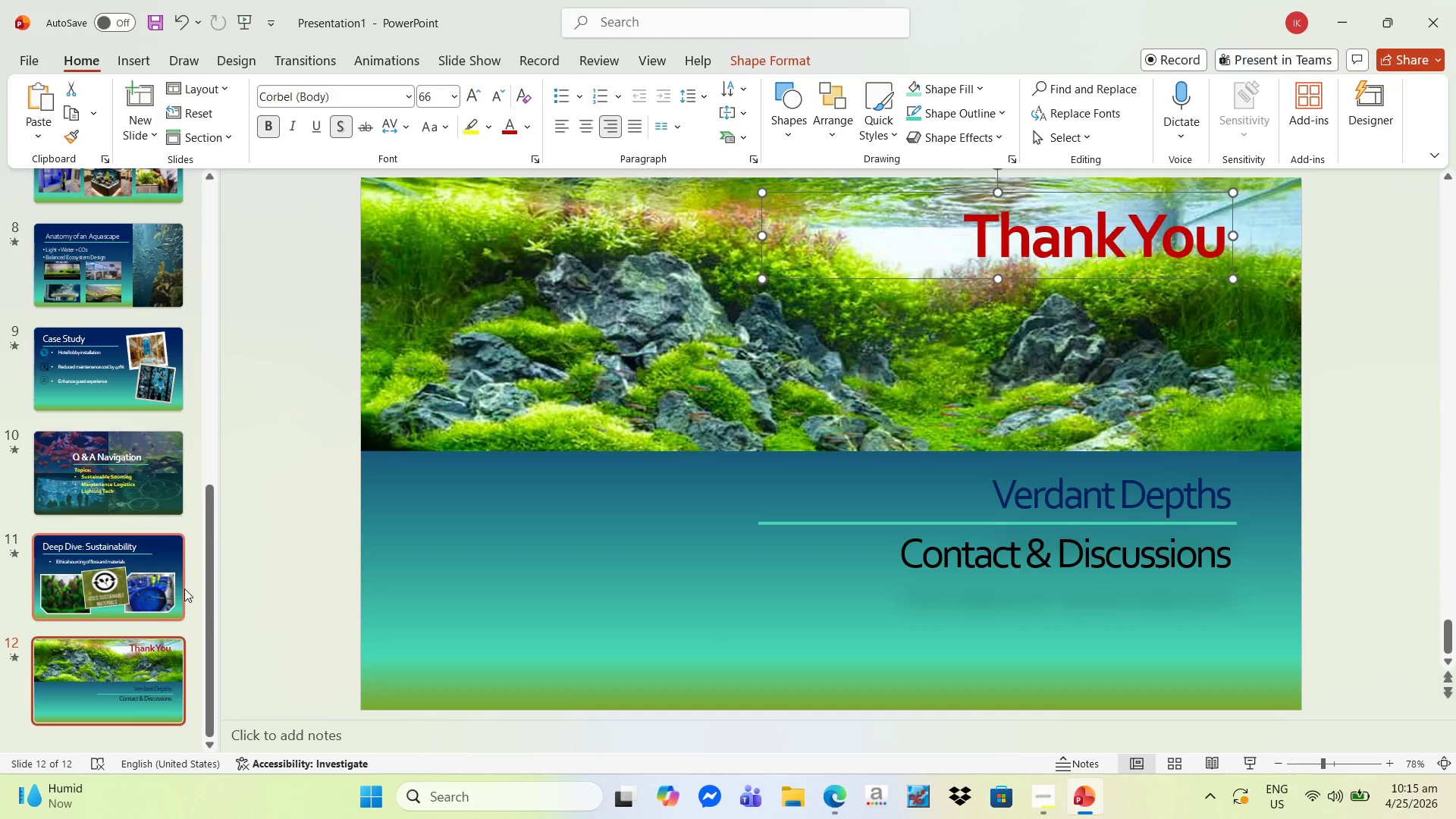 
left_click([237, 58])
 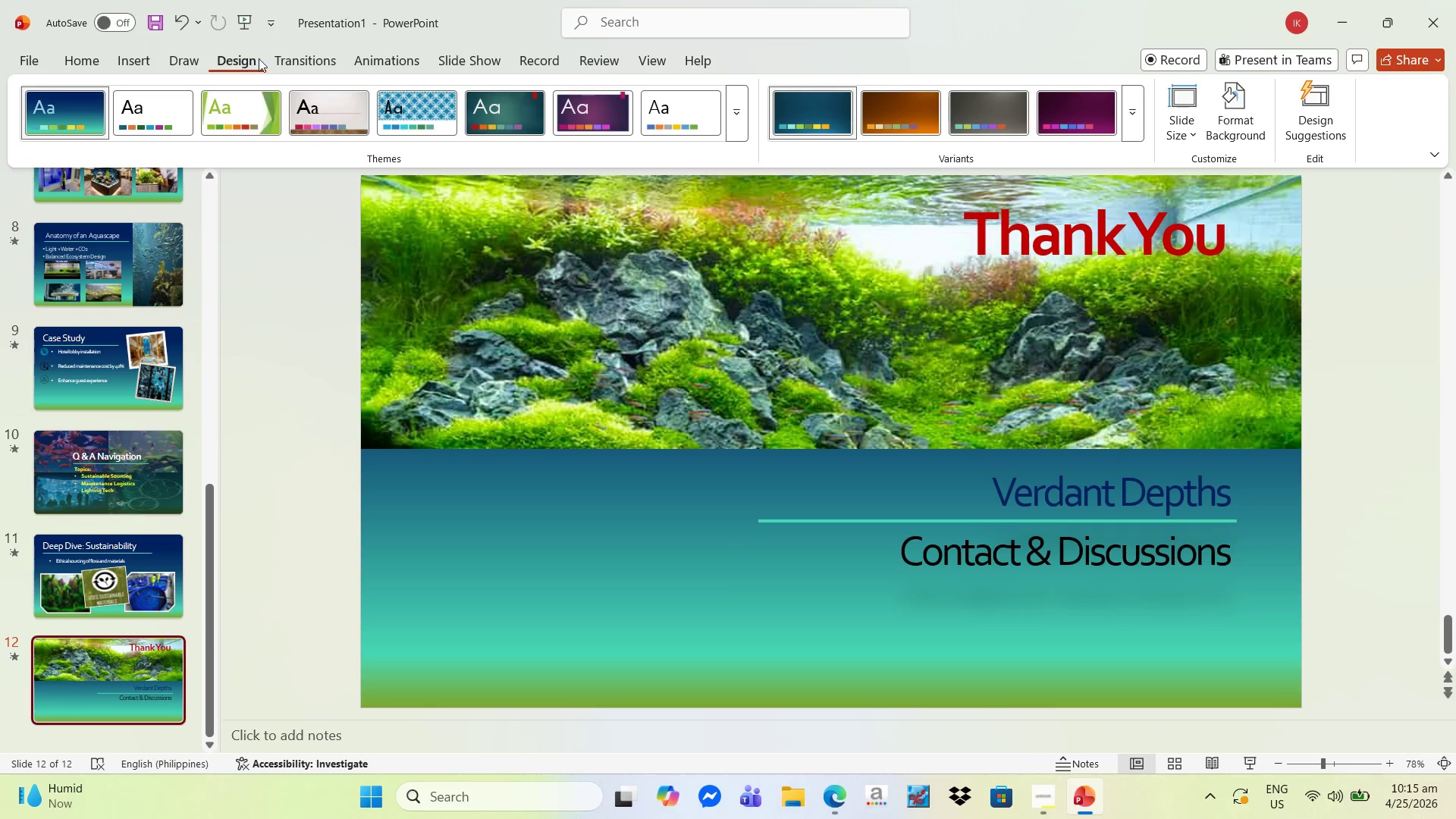 
mouse_move([261, 64])
 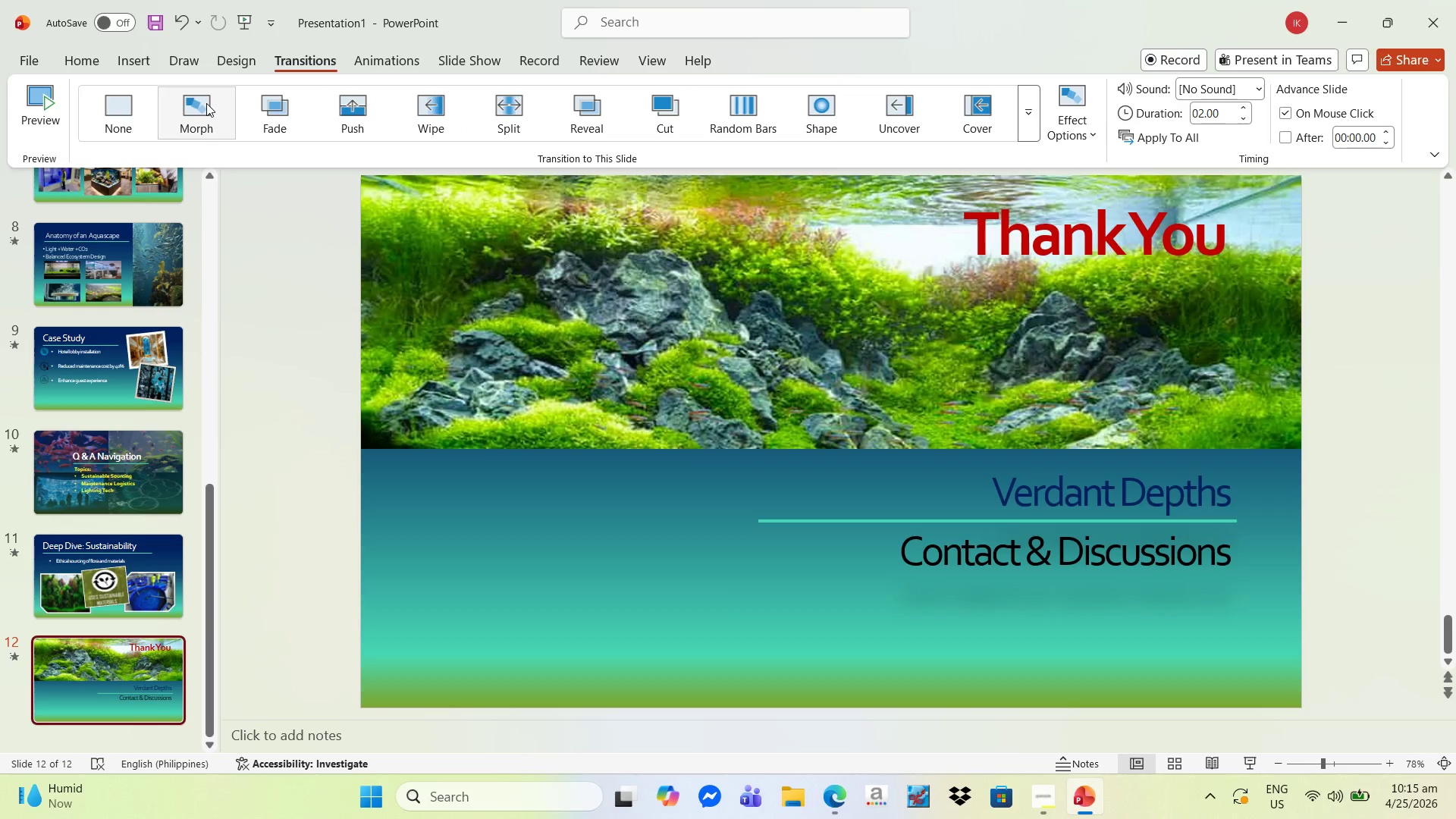 
left_click([206, 103])
 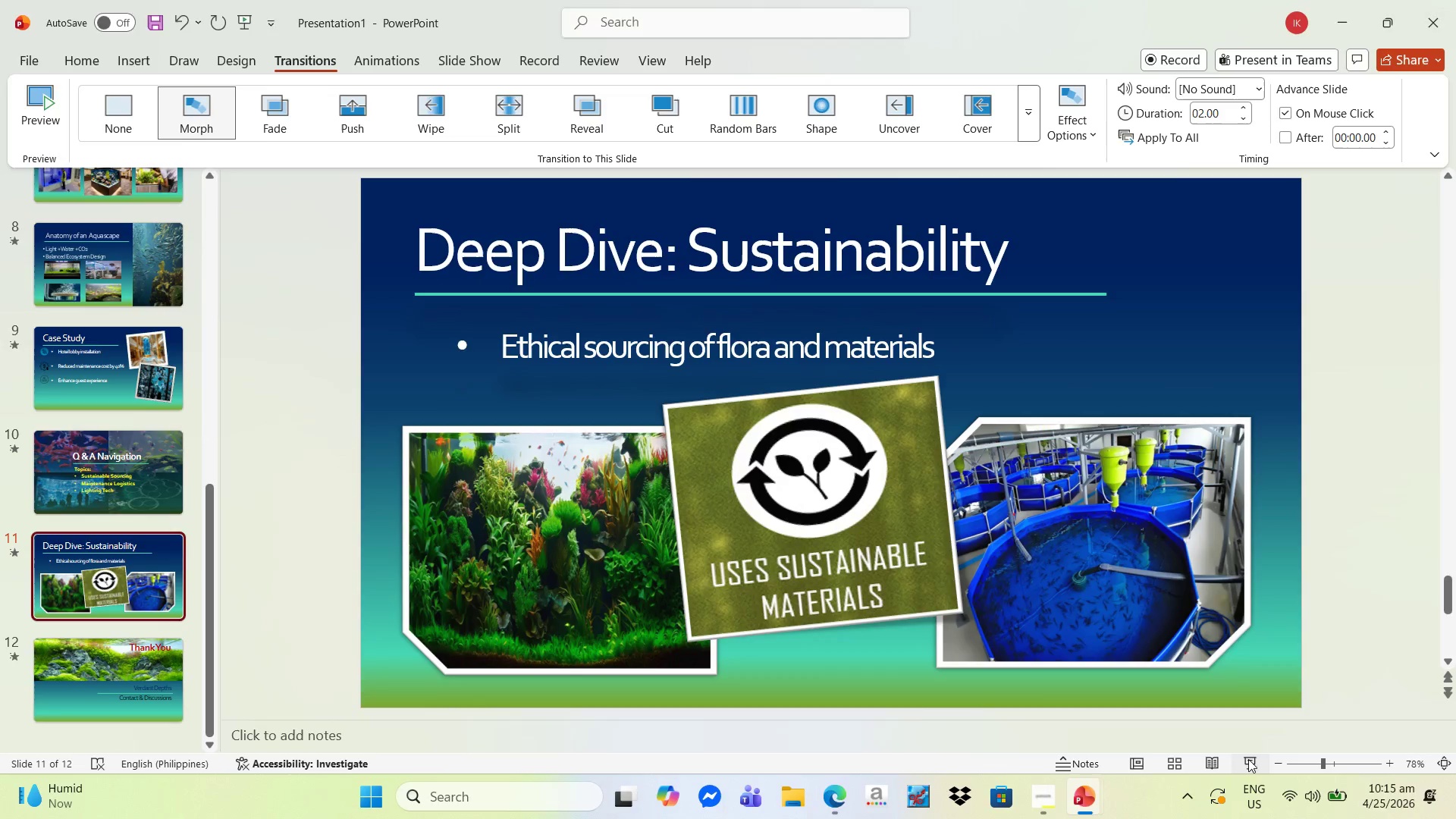 
wait(5.34)
 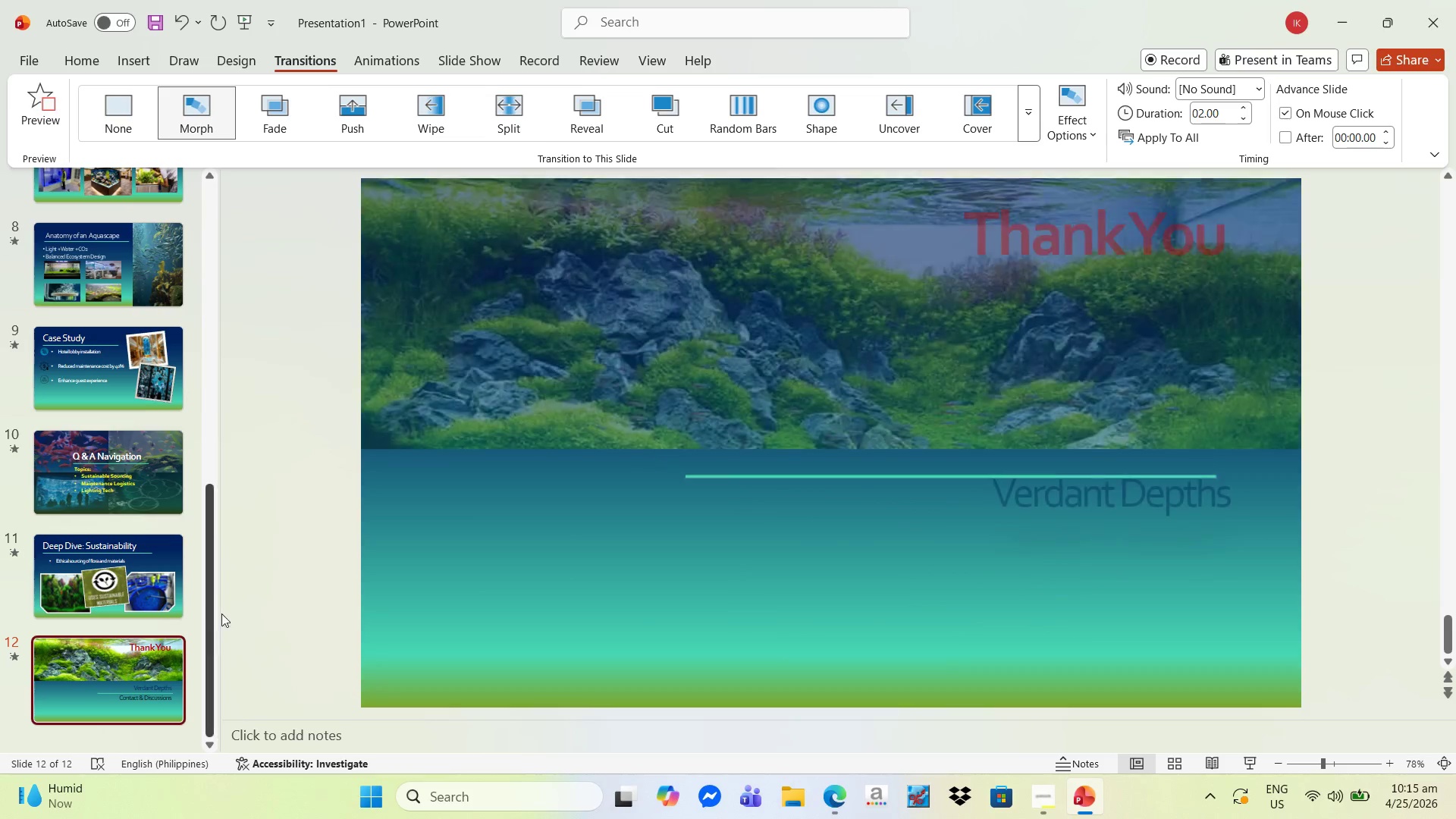 
left_click_drag(start_coordinate=[816, 590], to_coordinate=[826, 576])
 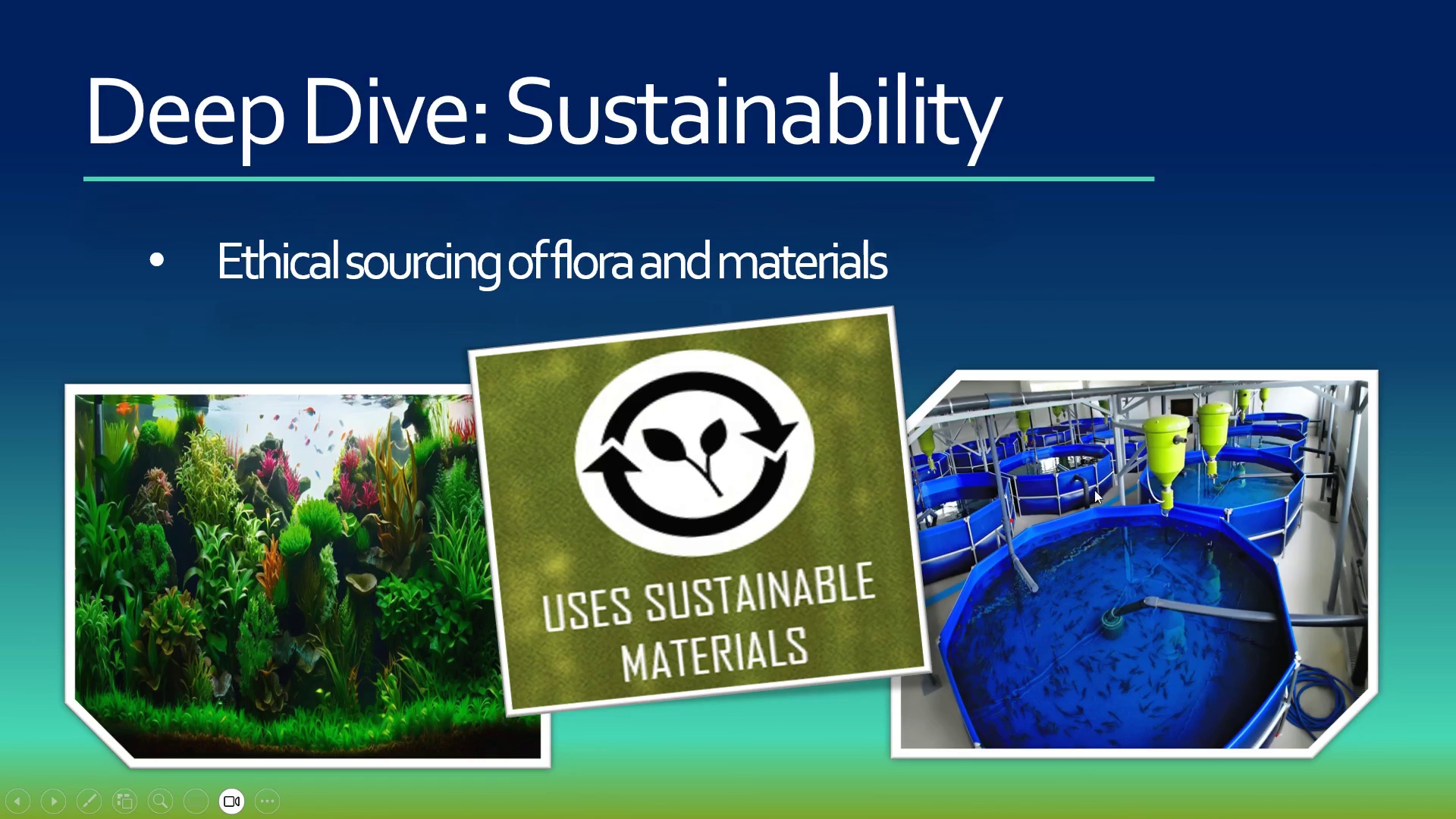 
left_click([1104, 457])
 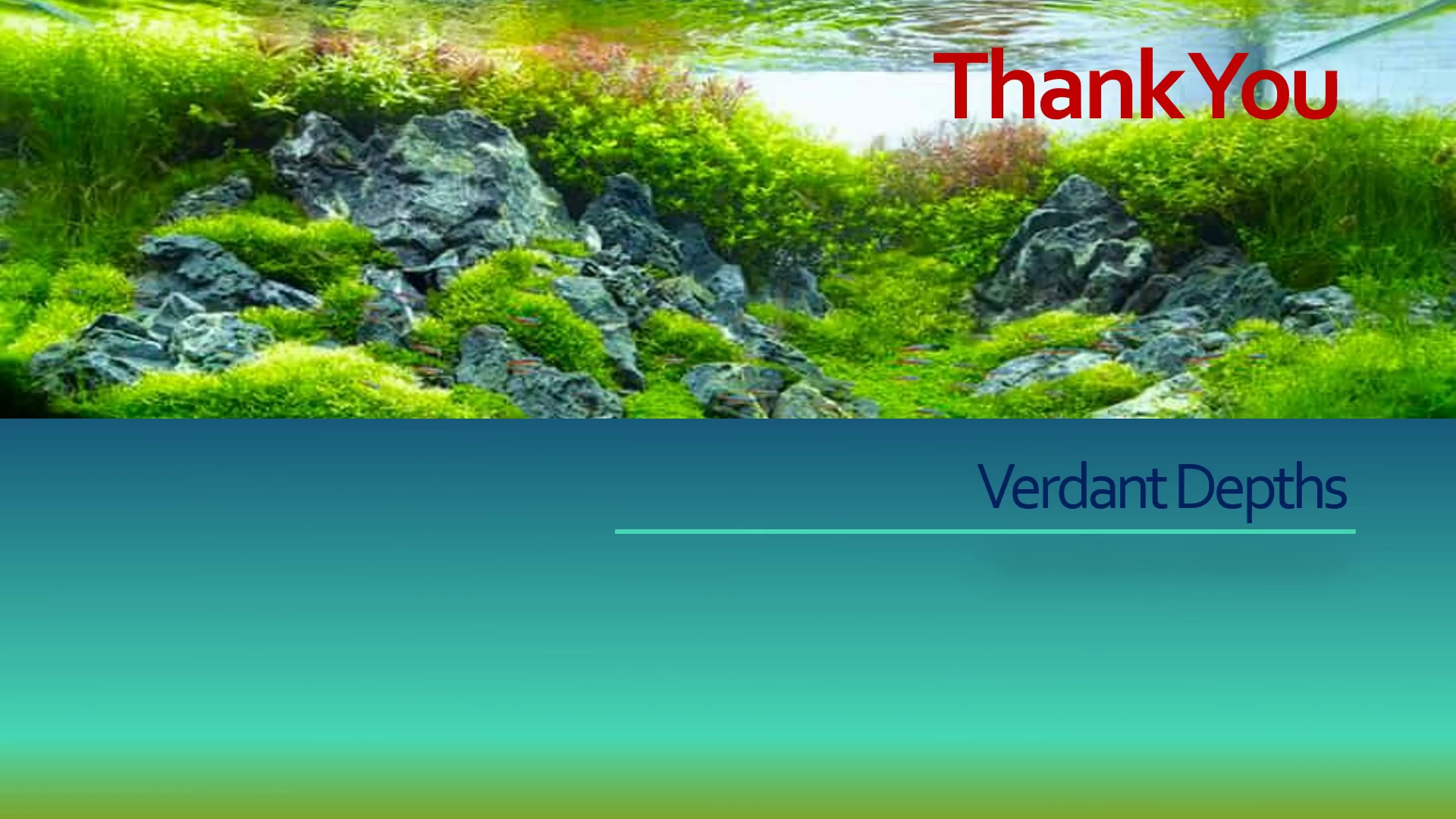 
wait(9.06)
 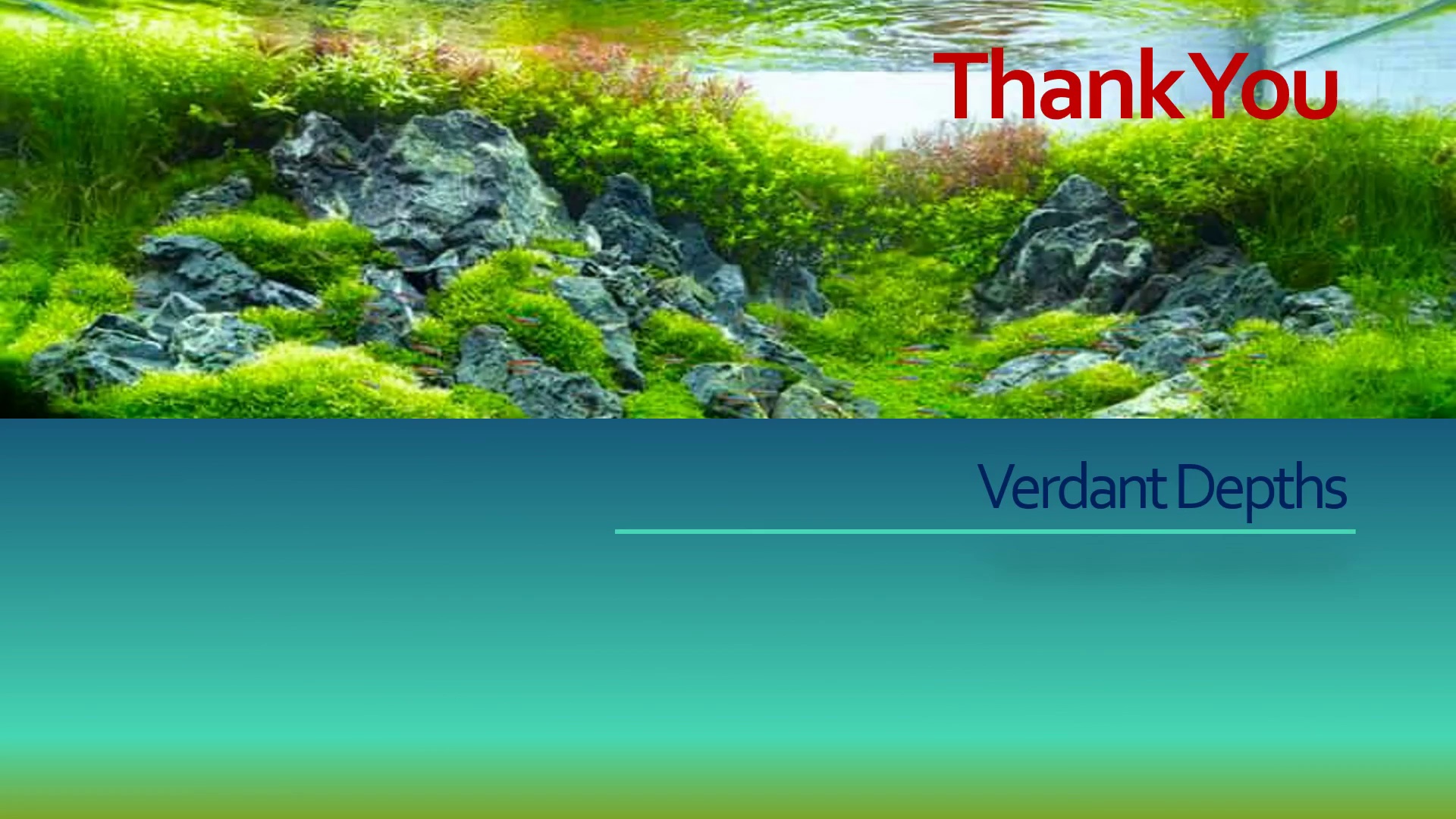 
mouse_move([1034, 544])
 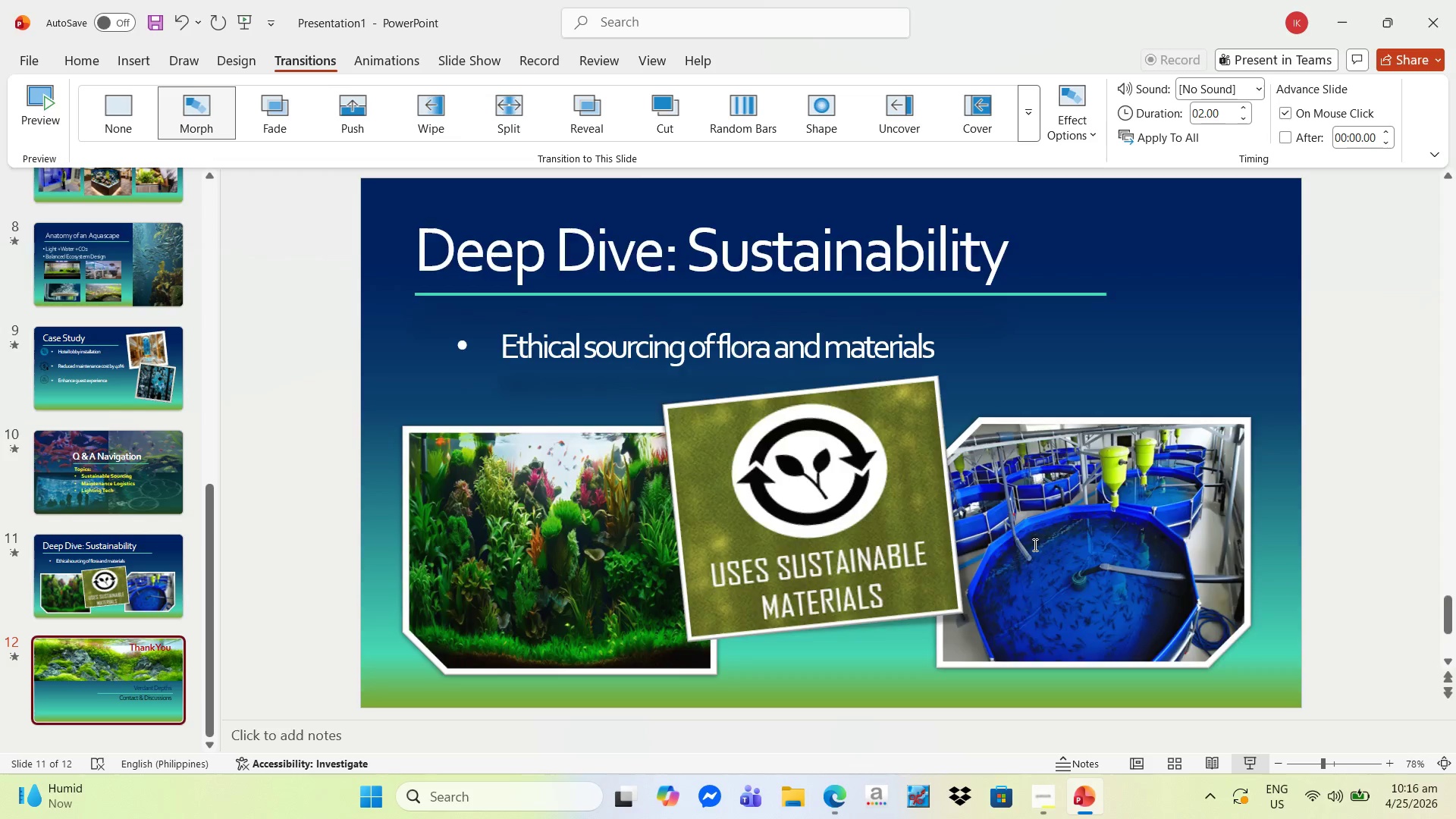 
key(Escape)
 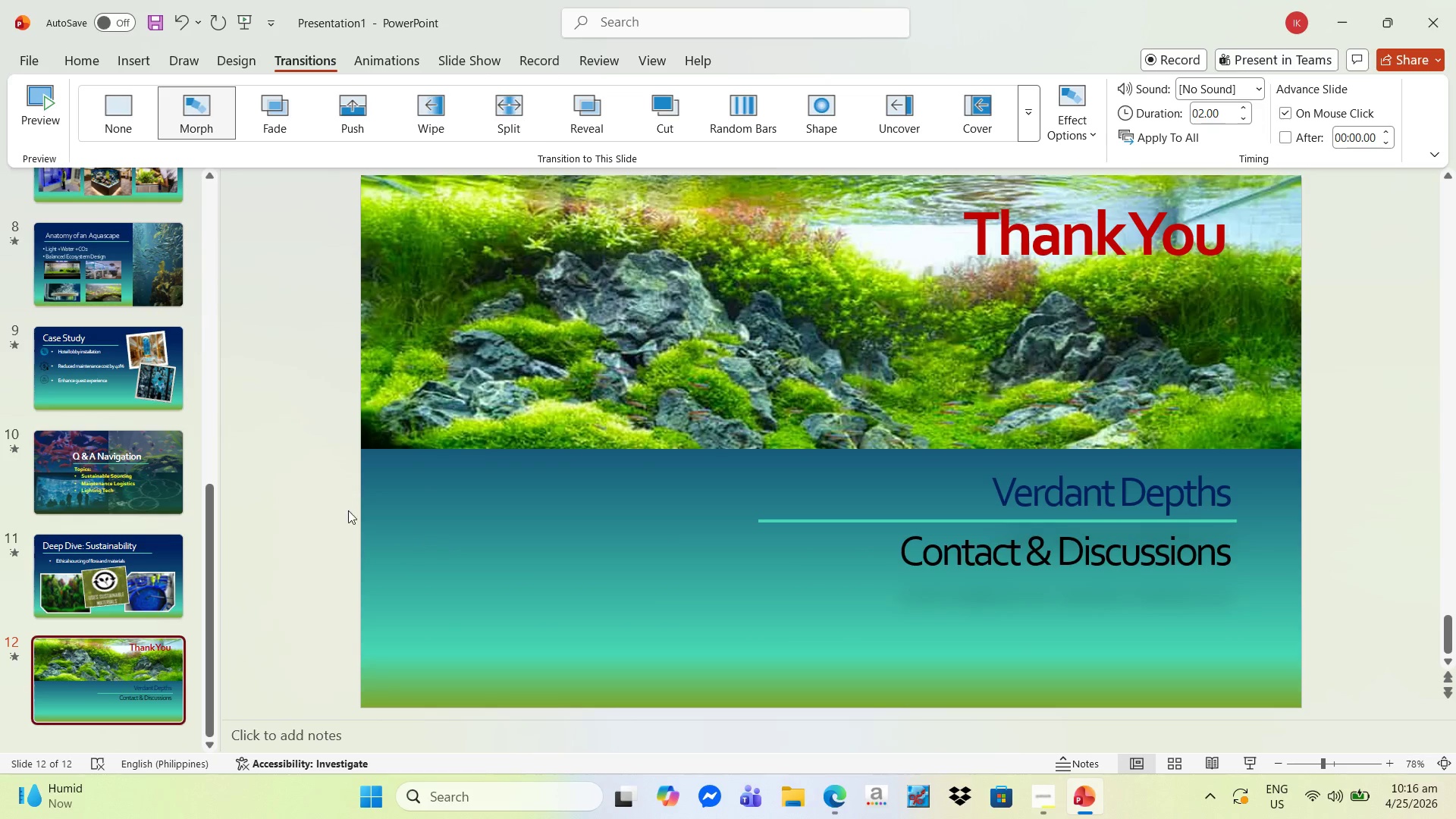 
scroll: coordinate [120, 443], scroll_direction: up, amount: 21.0
 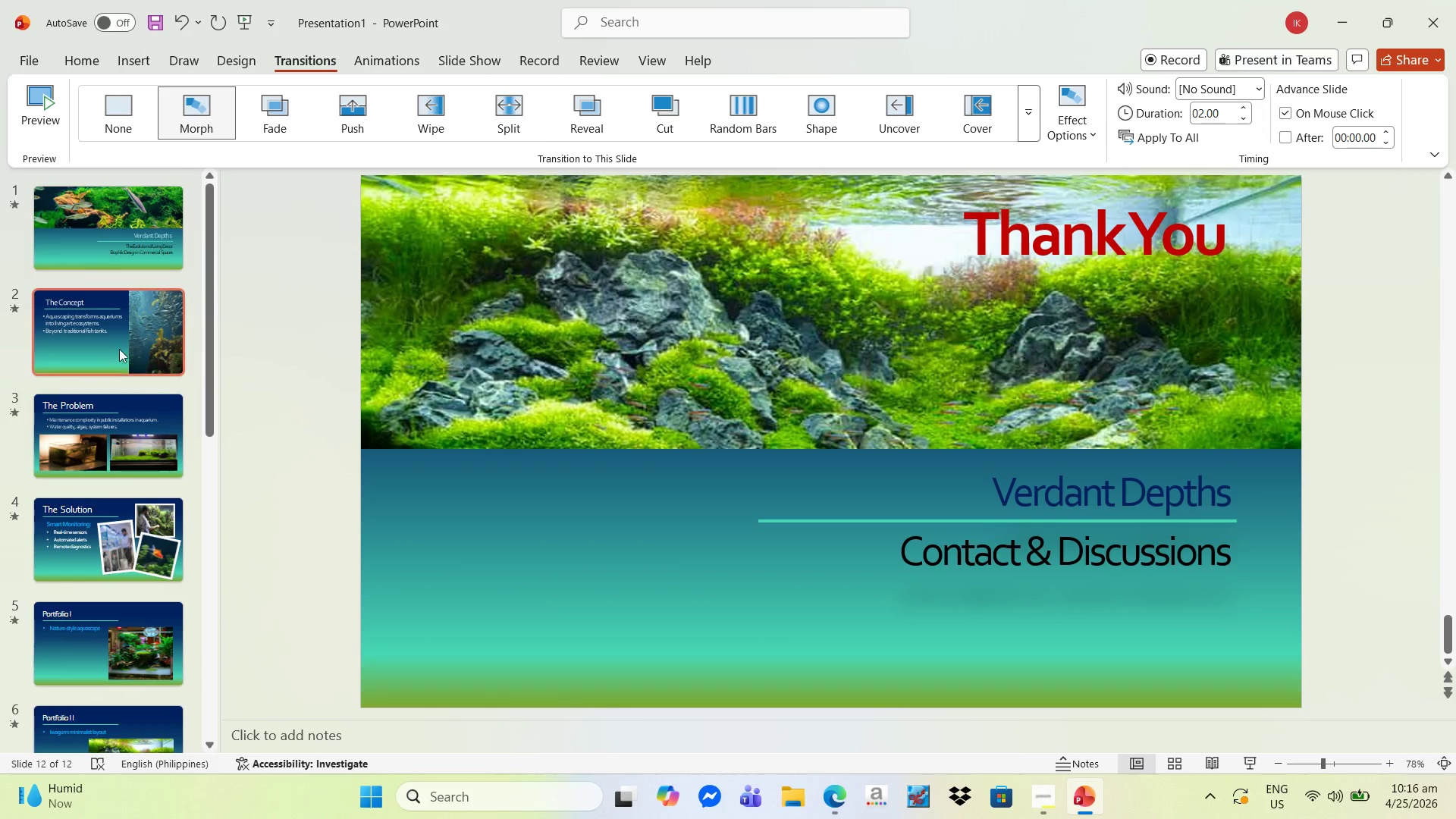 
wait(7.65)
 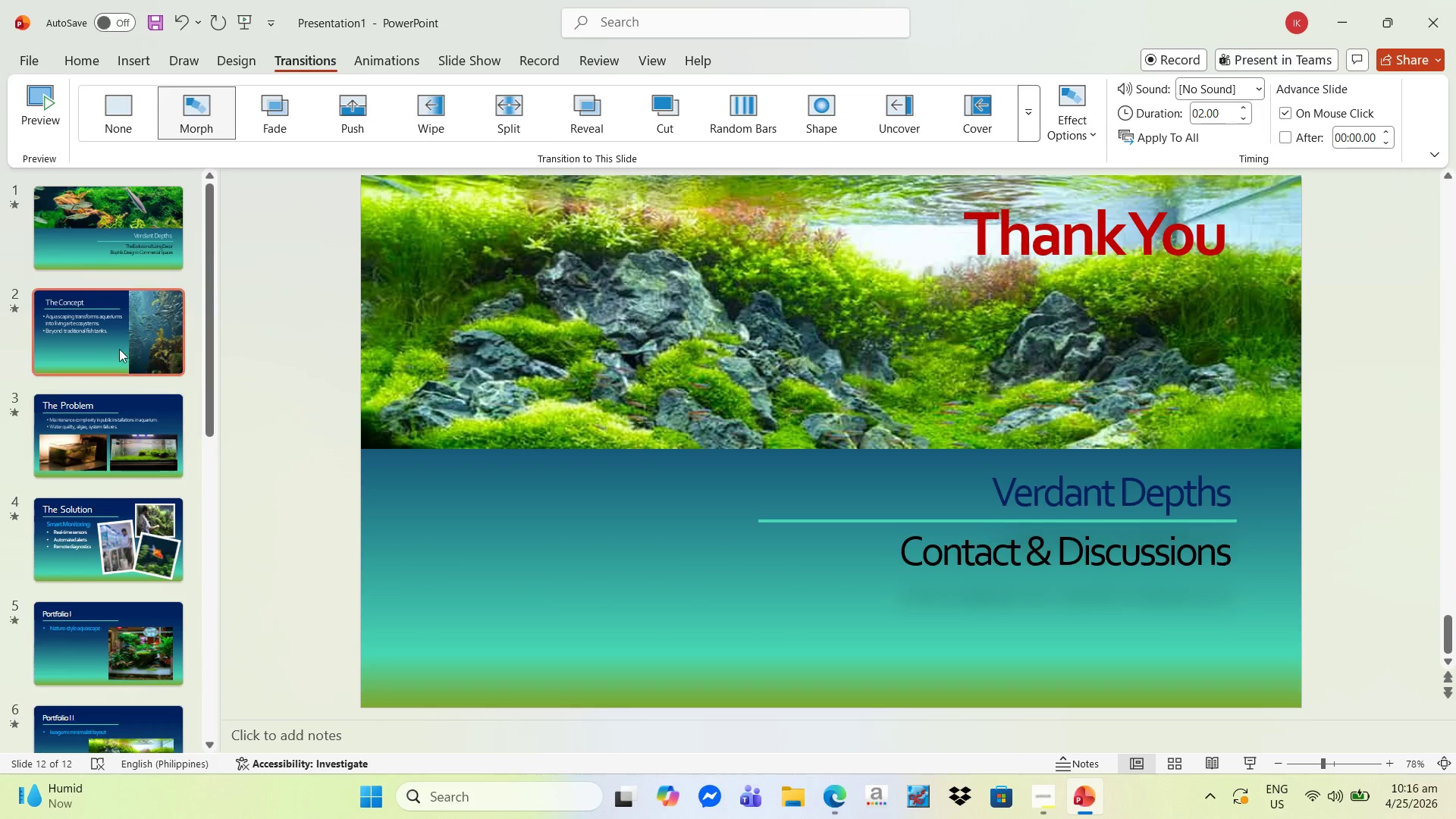 
left_click([977, 659])
 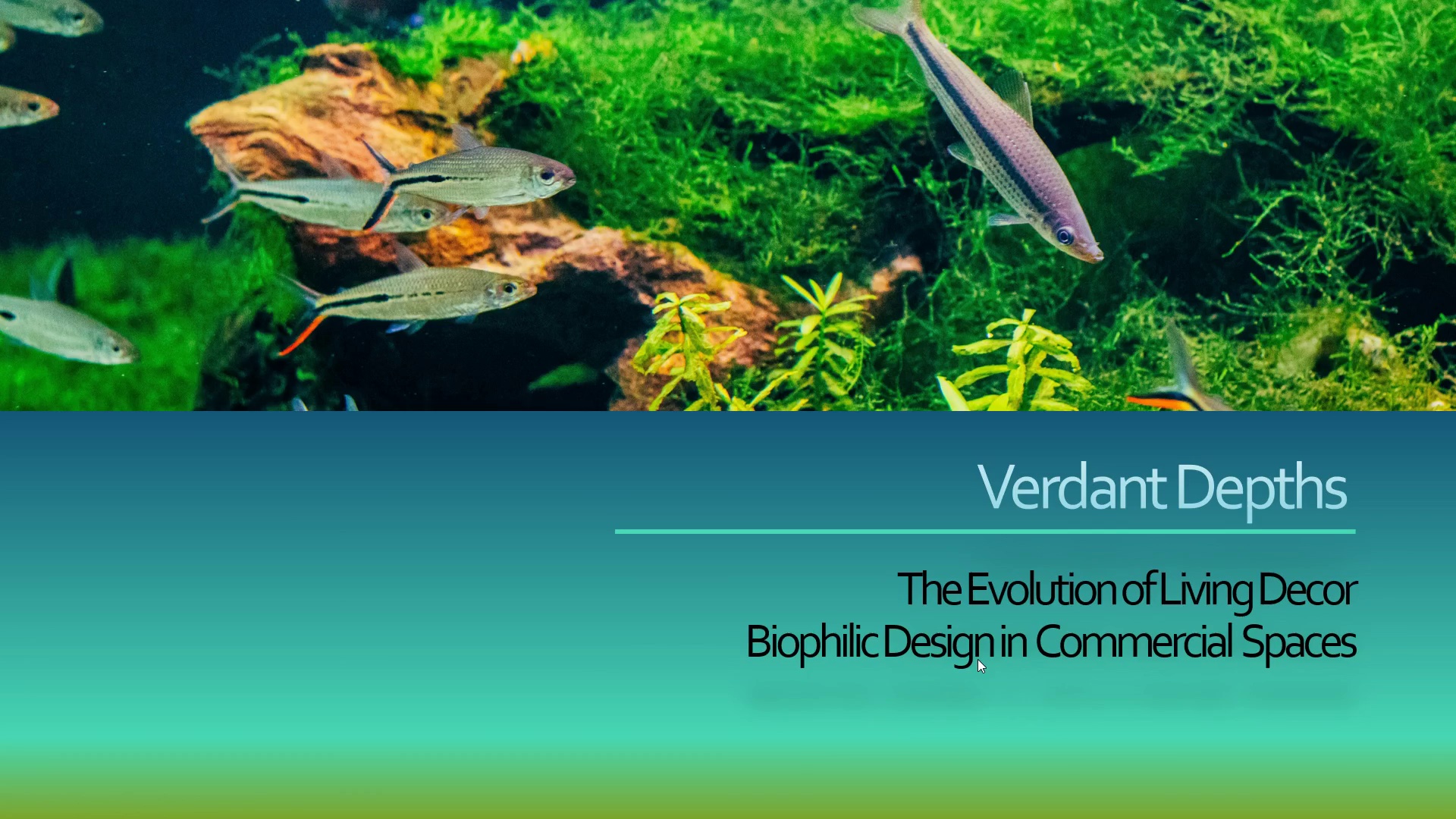 
left_click([977, 659])
 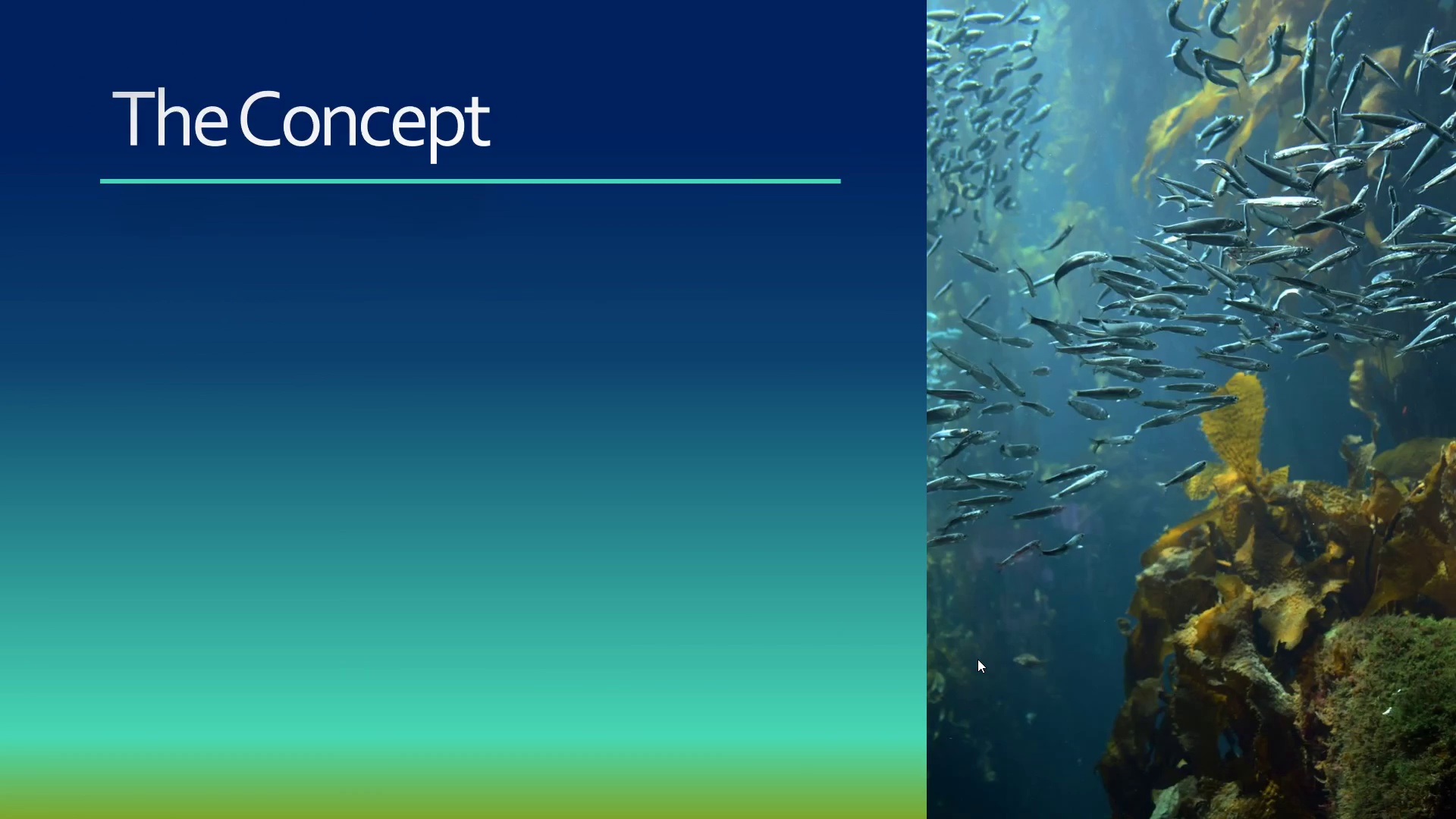 
left_click_drag(start_coordinate=[977, 659], to_coordinate=[981, 659])
 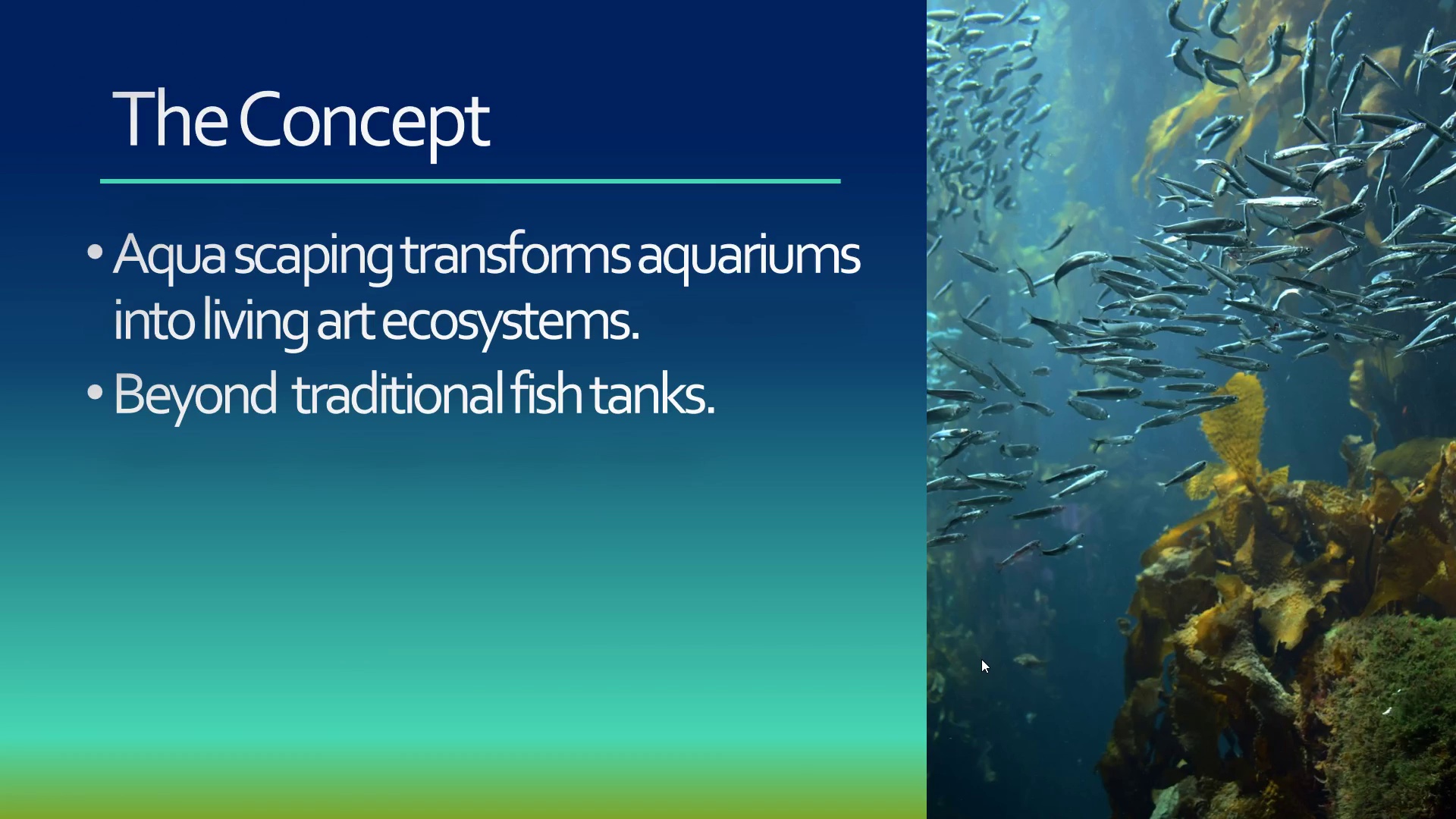 
left_click([981, 659])
 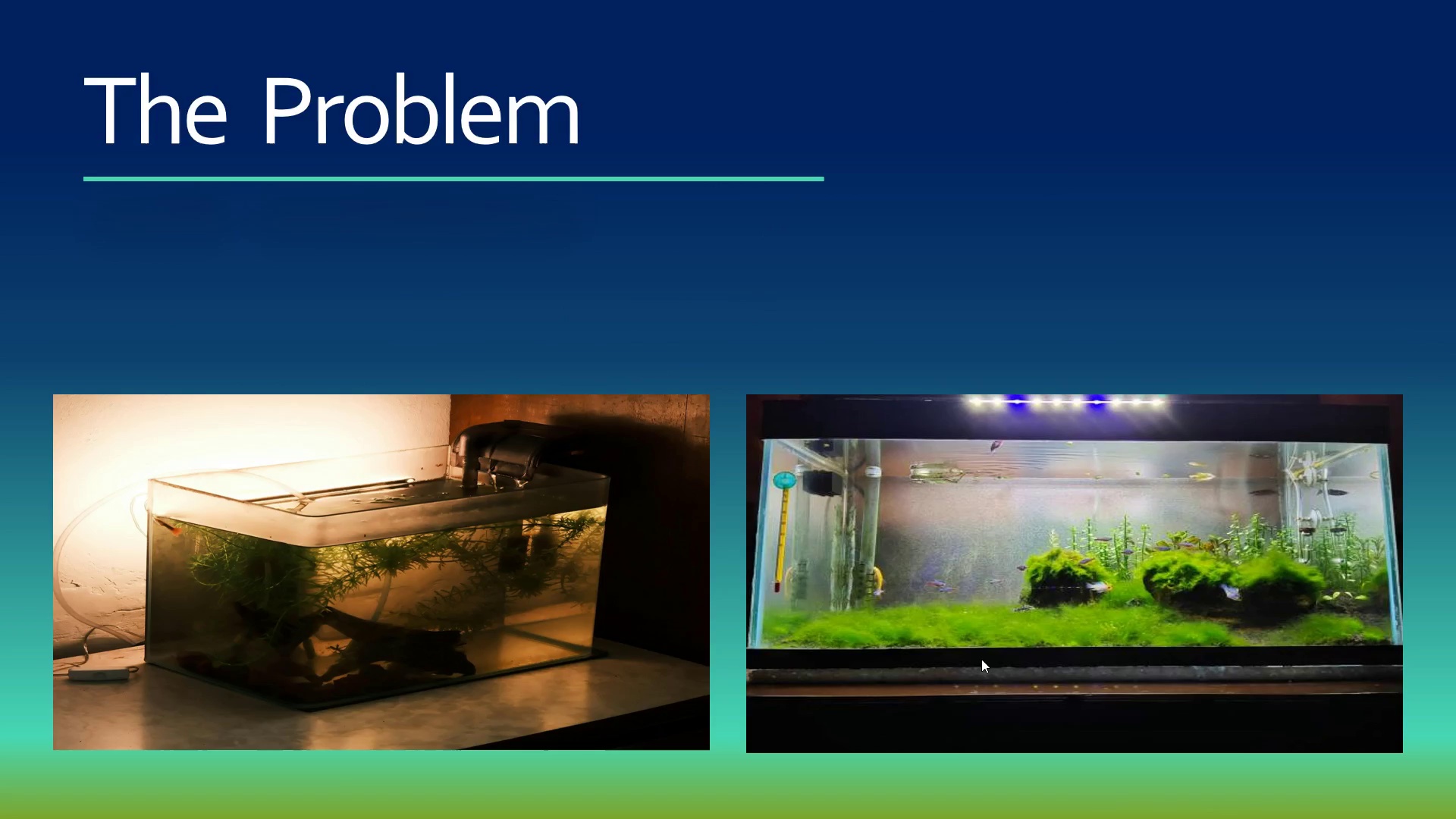 
left_click([981, 659])
 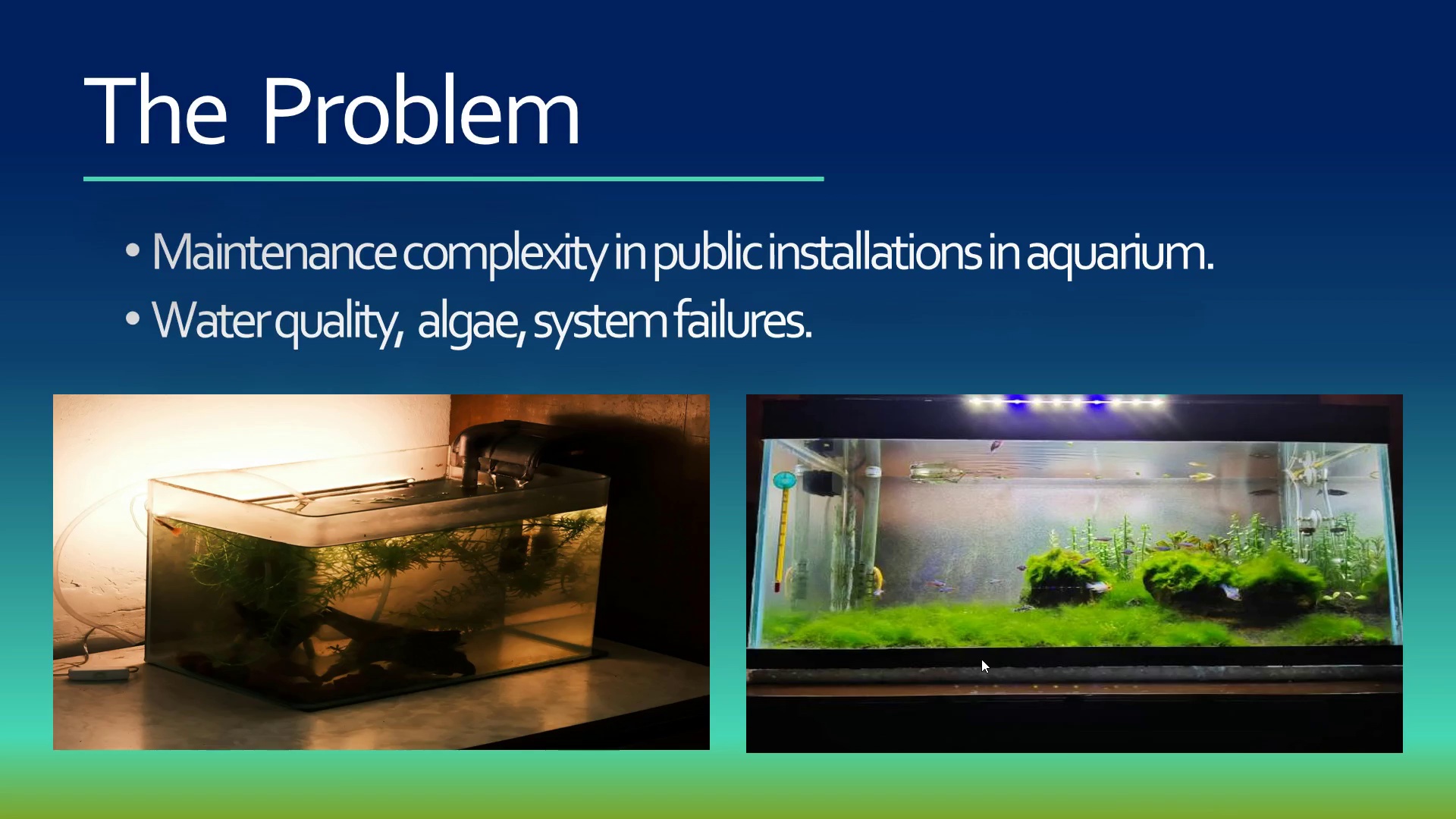 
left_click([981, 659])
 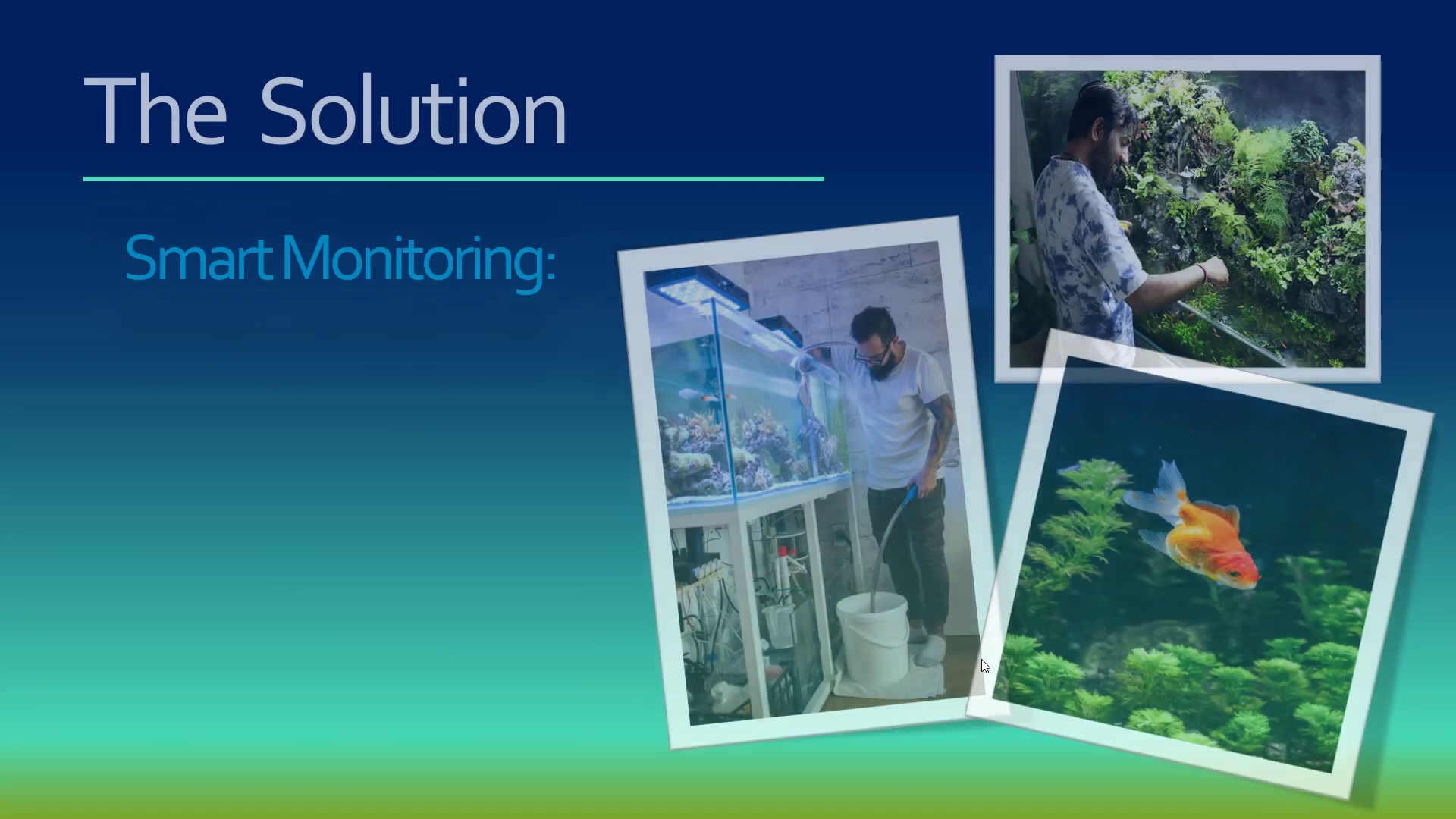 
left_click([981, 659])
 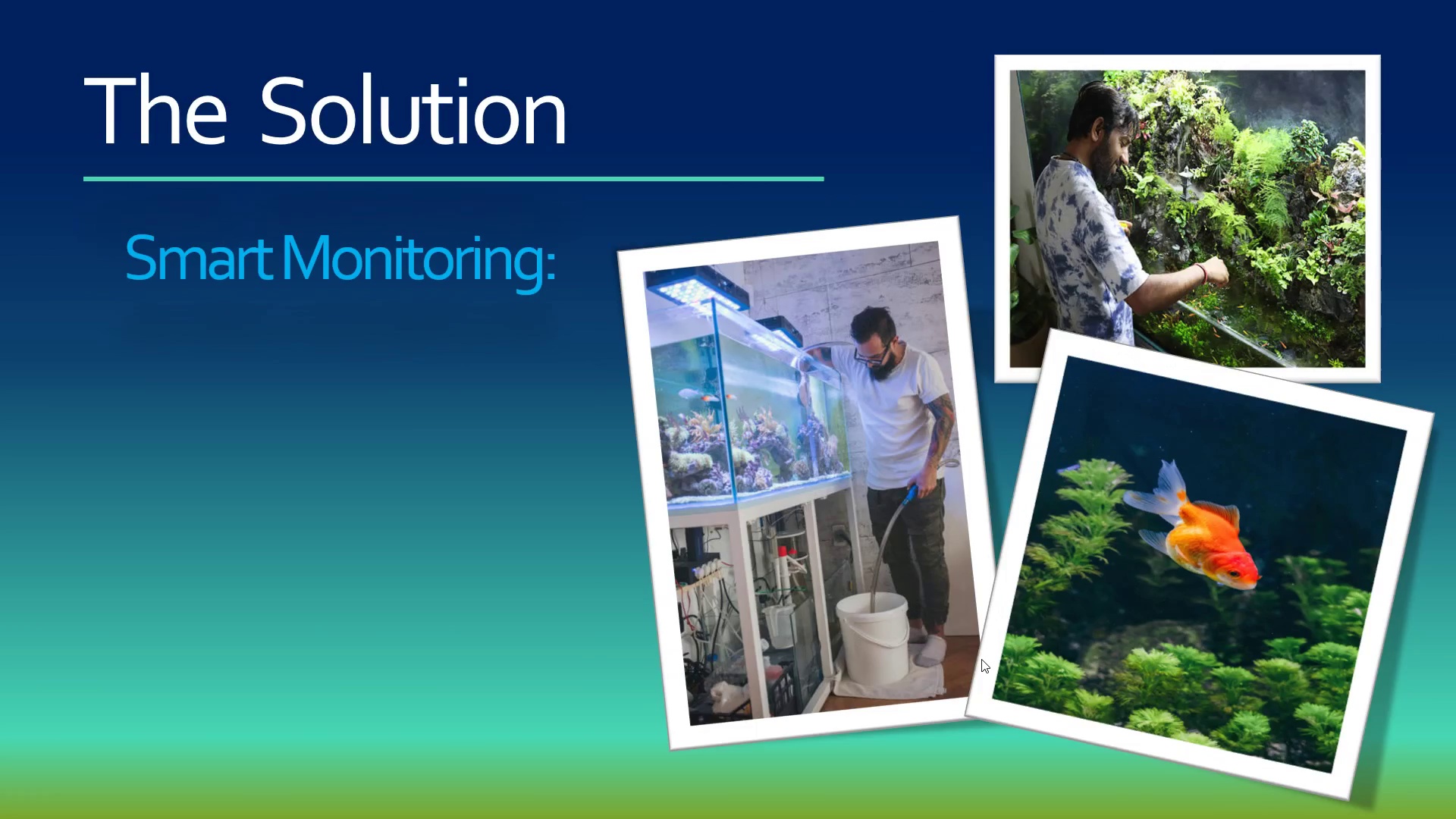 
left_click([981, 659])
 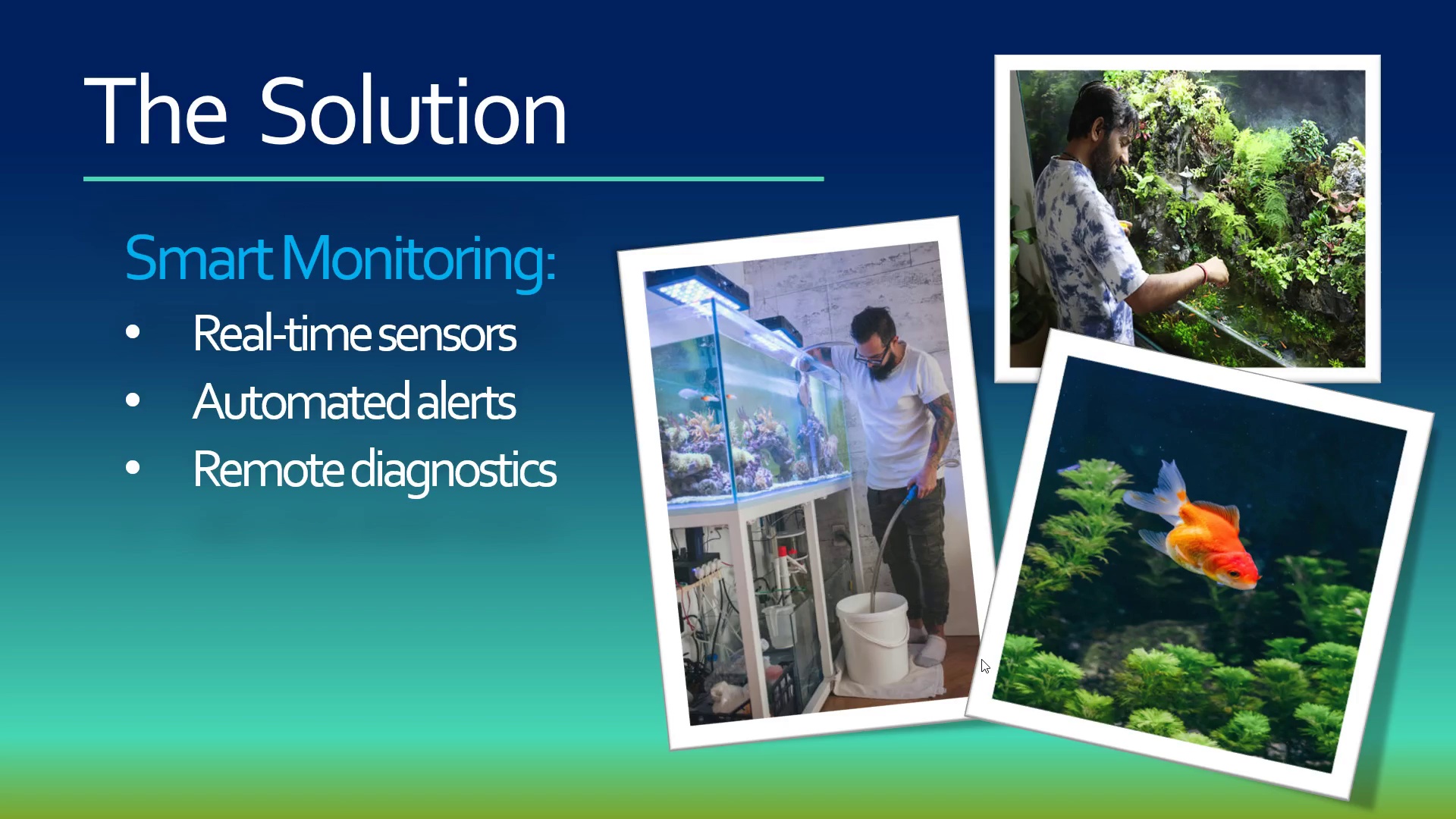 
left_click([981, 659])
 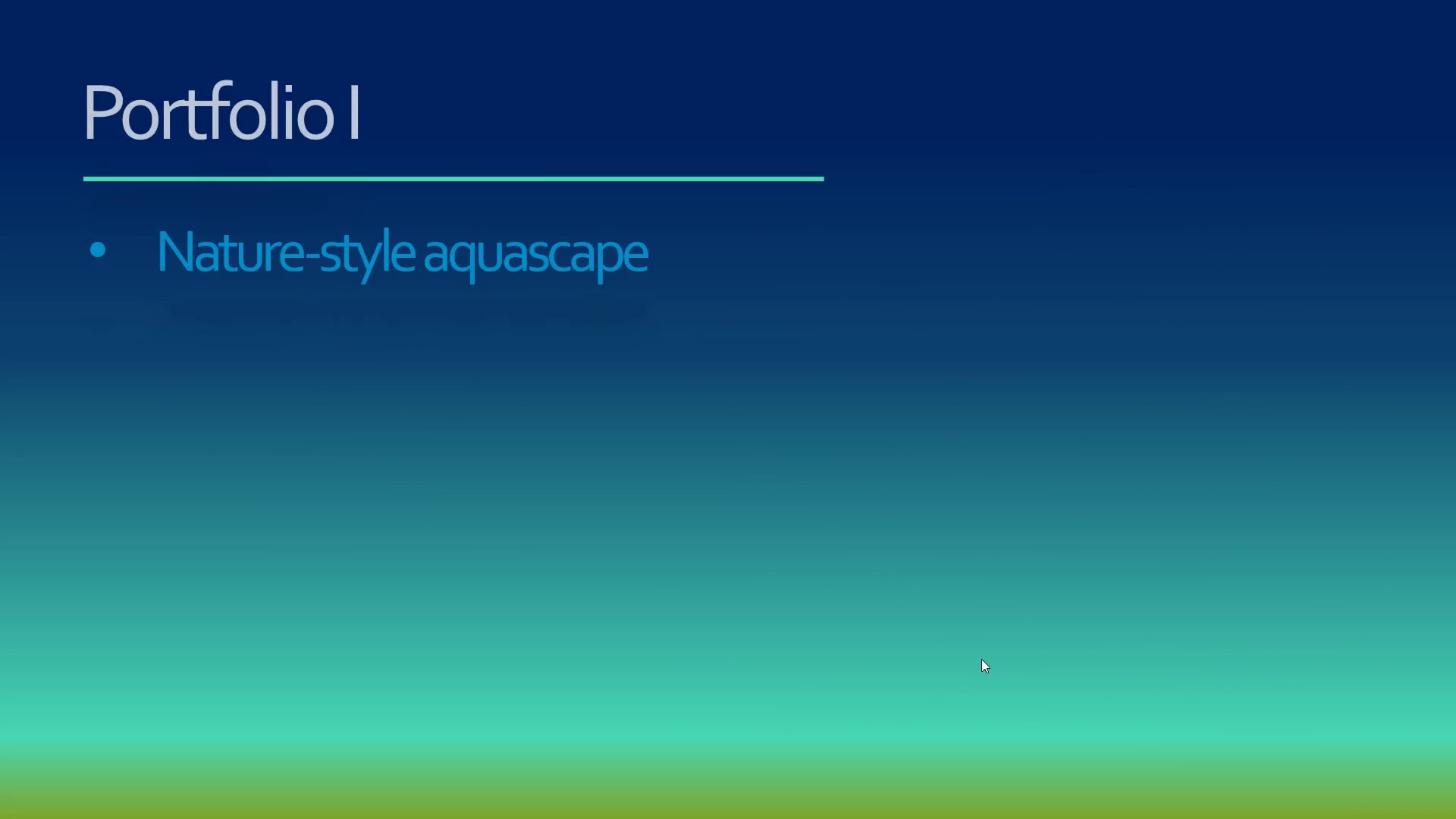 
left_click([981, 659])
 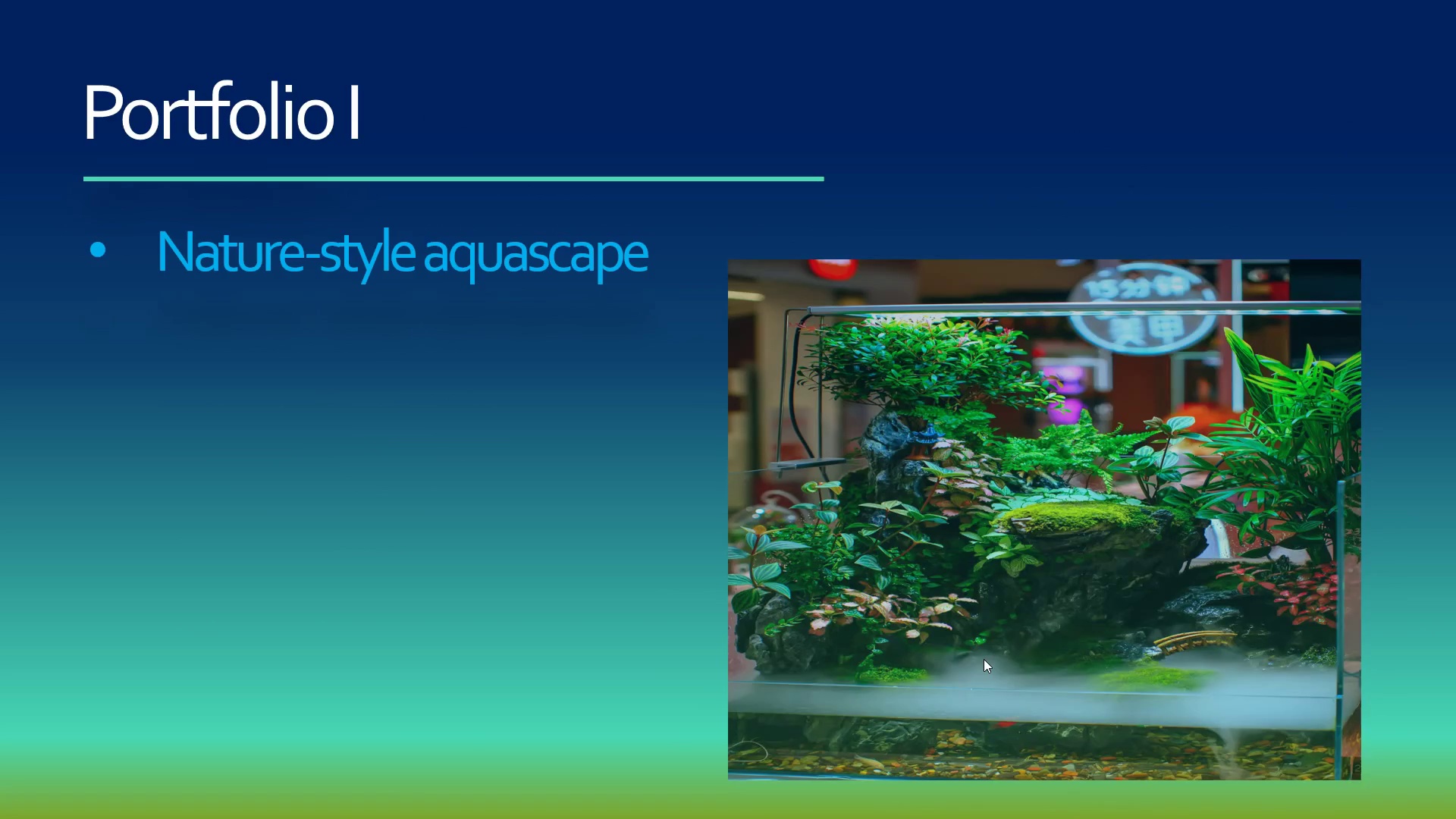 
left_click([984, 659])
 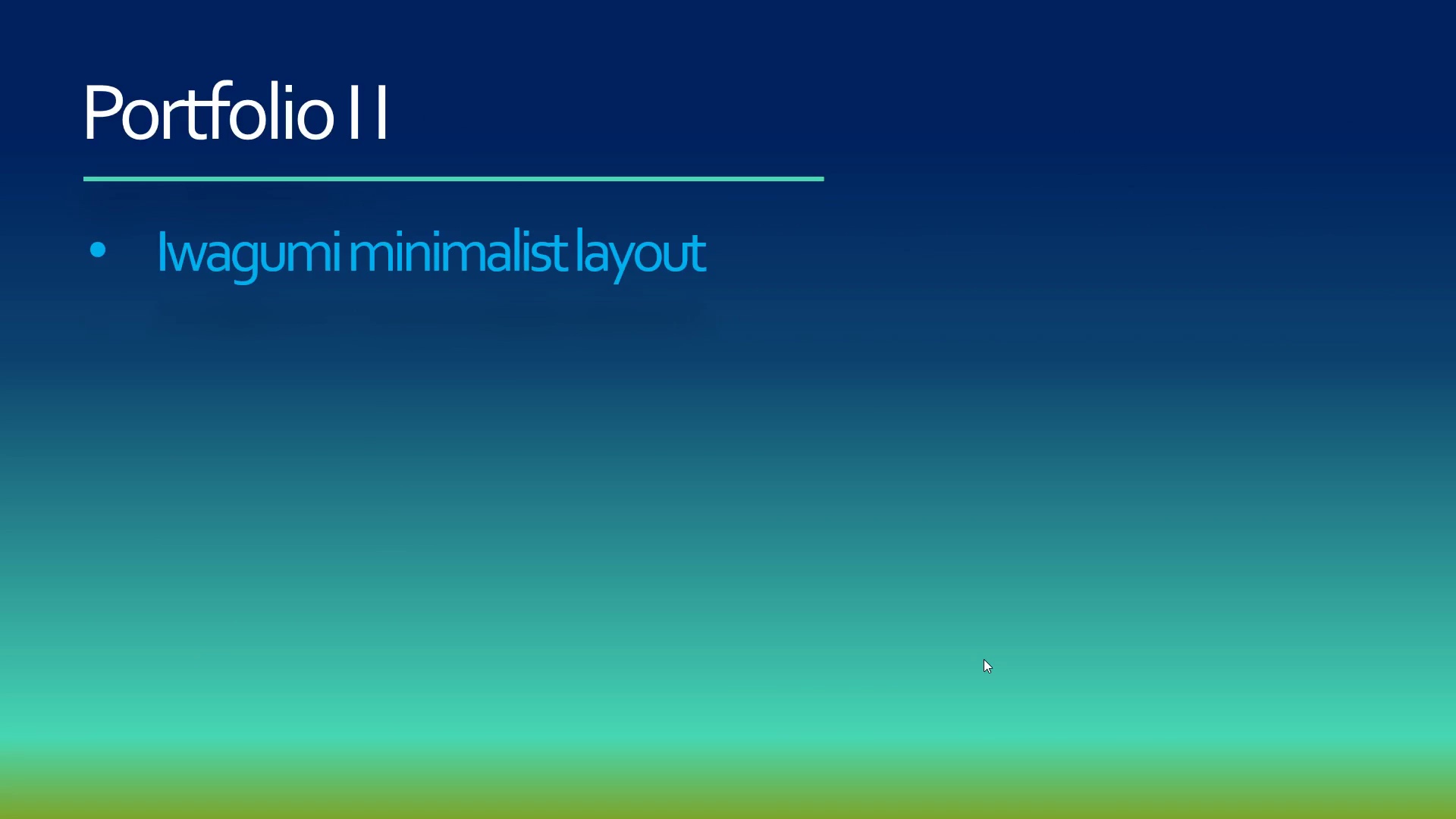 
left_click([984, 659])
 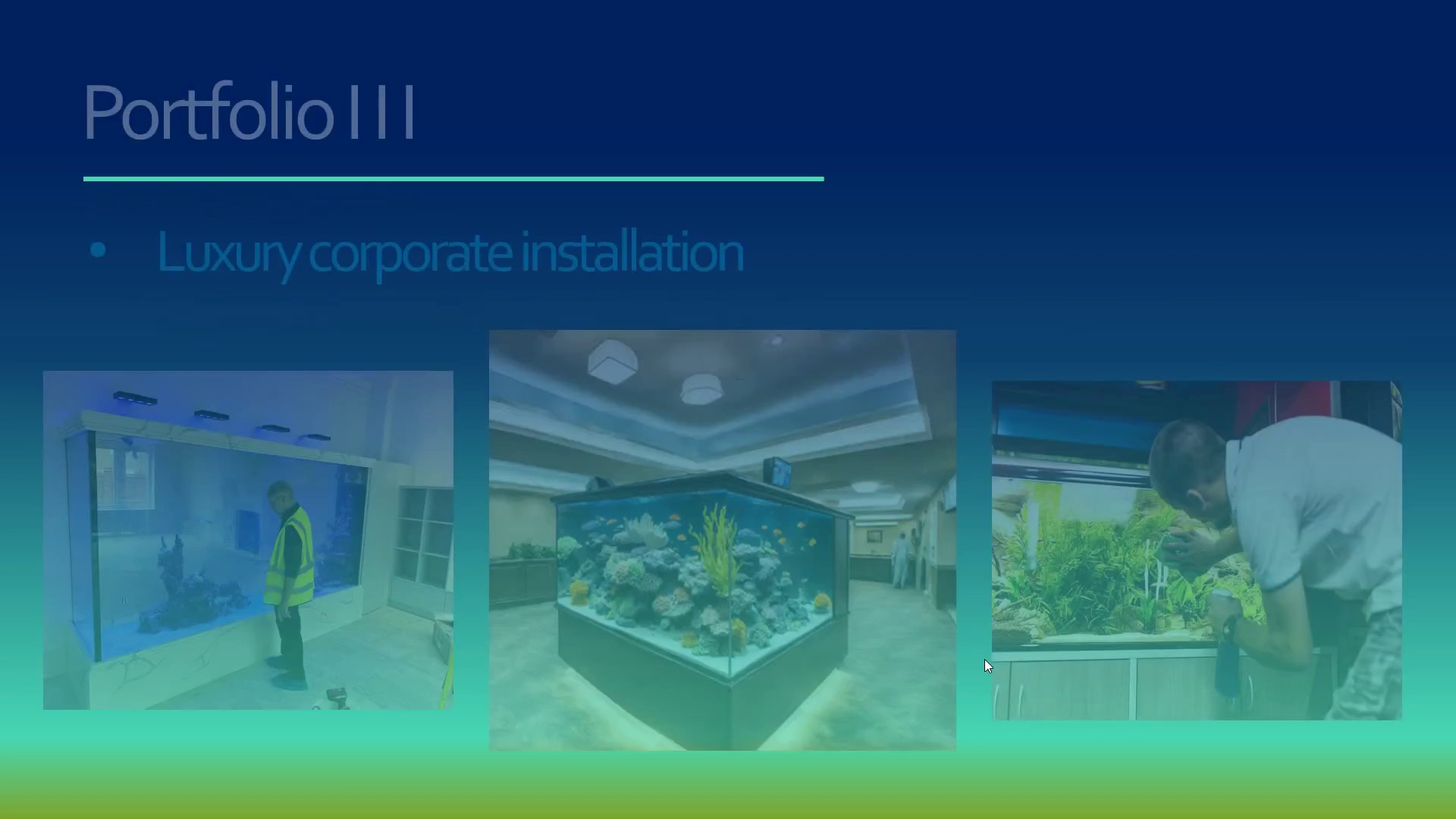 
left_click([984, 659])
 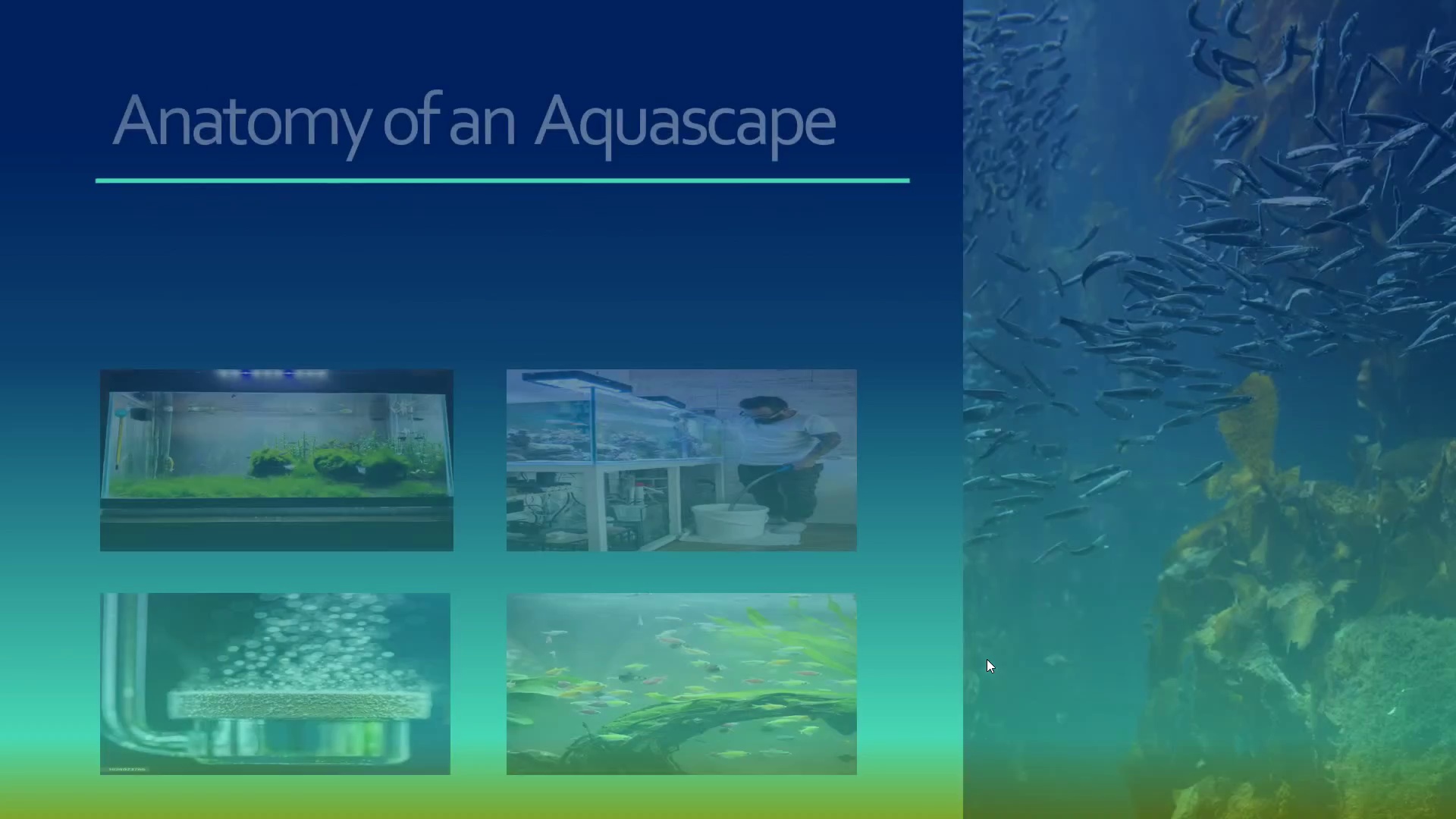 
left_click([987, 659])
 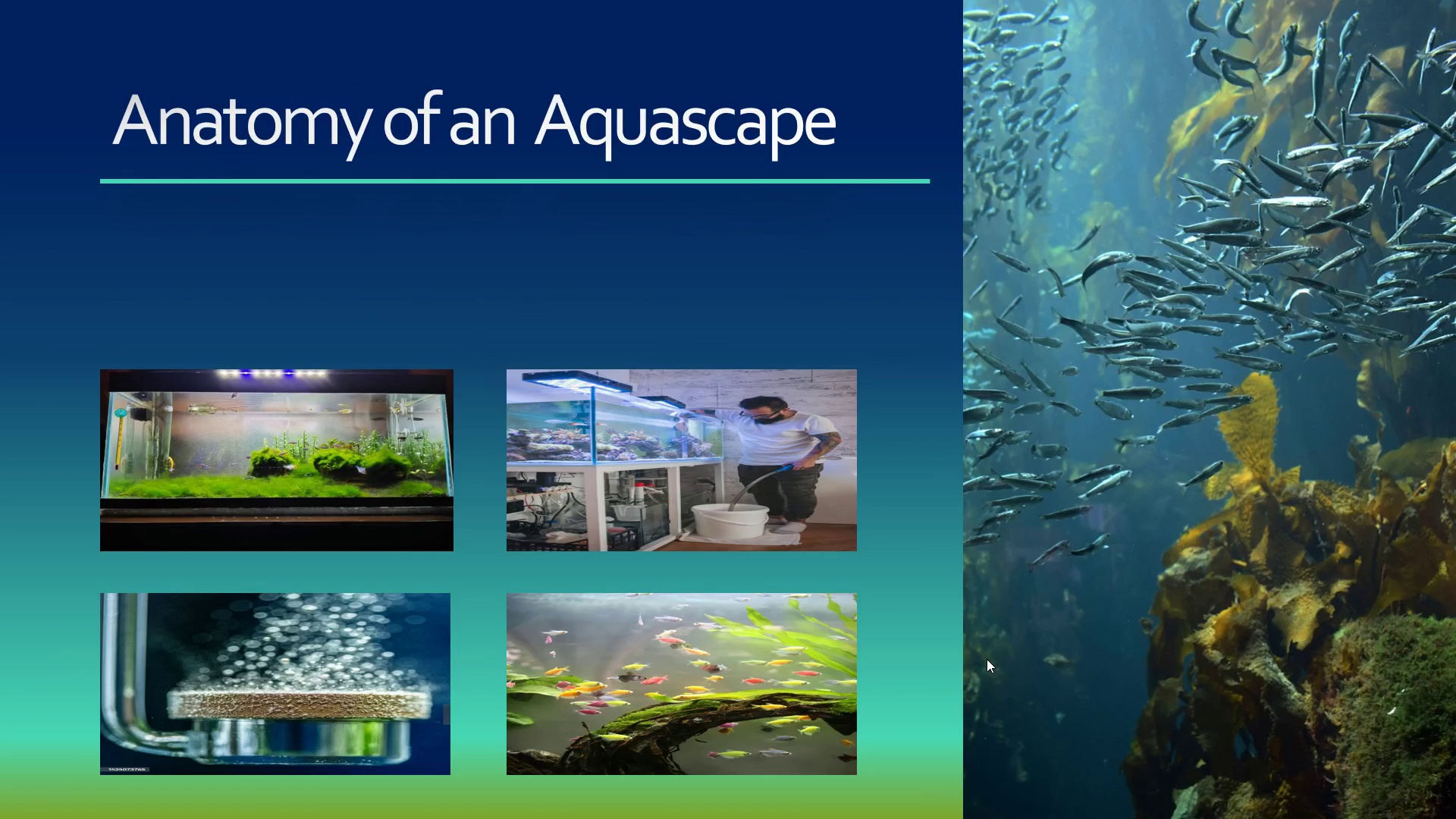 
left_click([987, 659])
 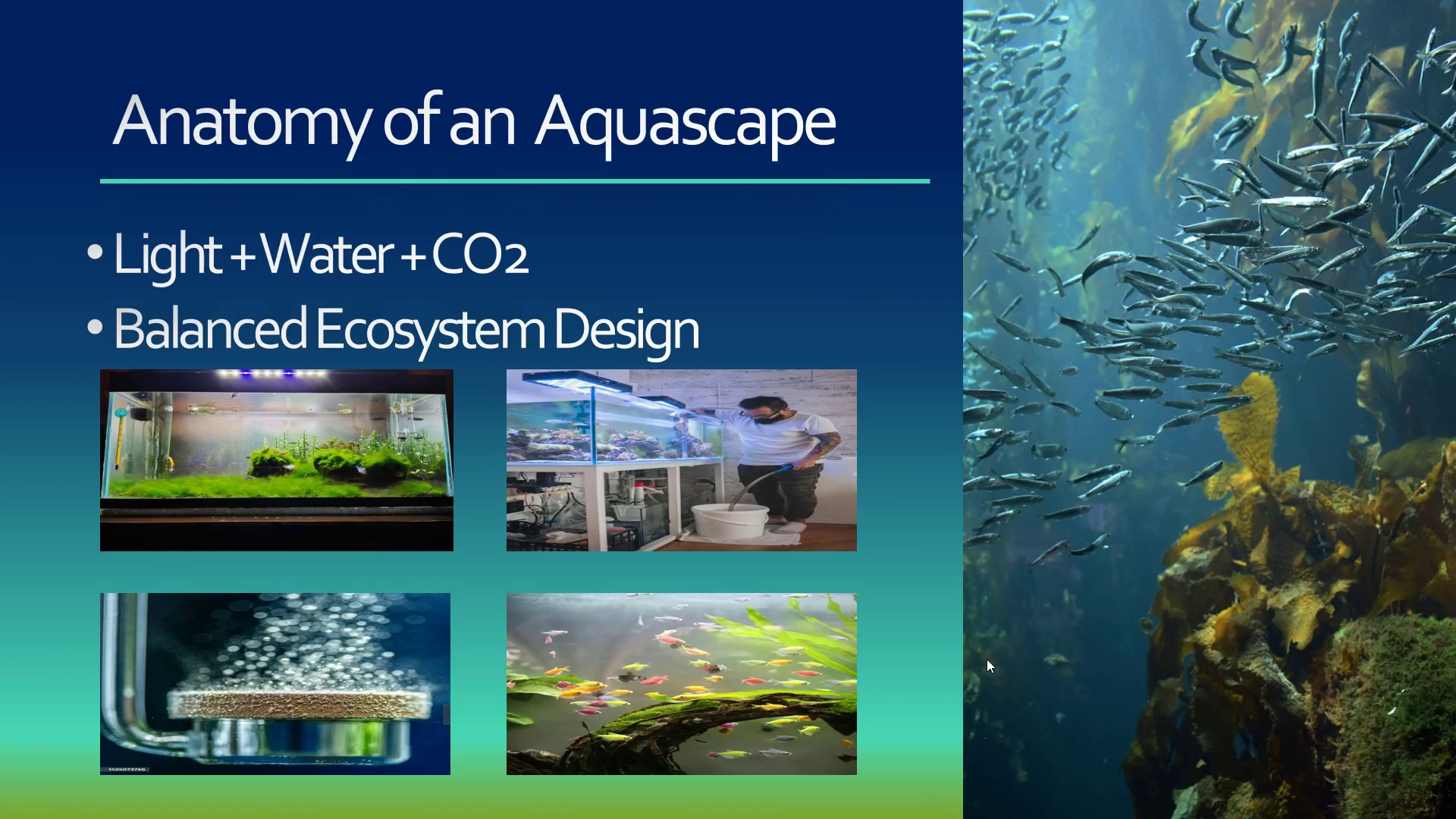 
left_click([987, 659])
 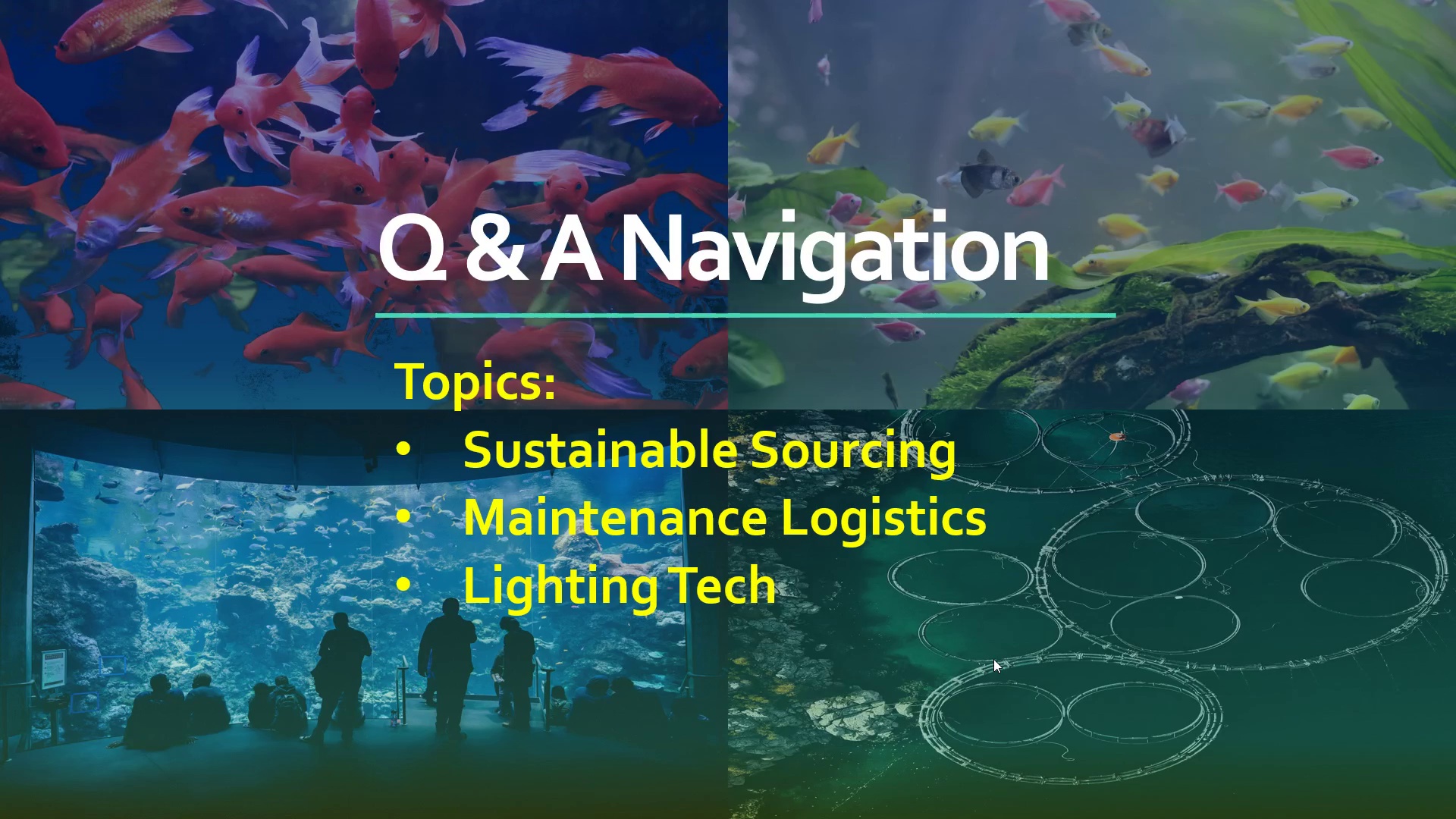 
wait(7.81)
 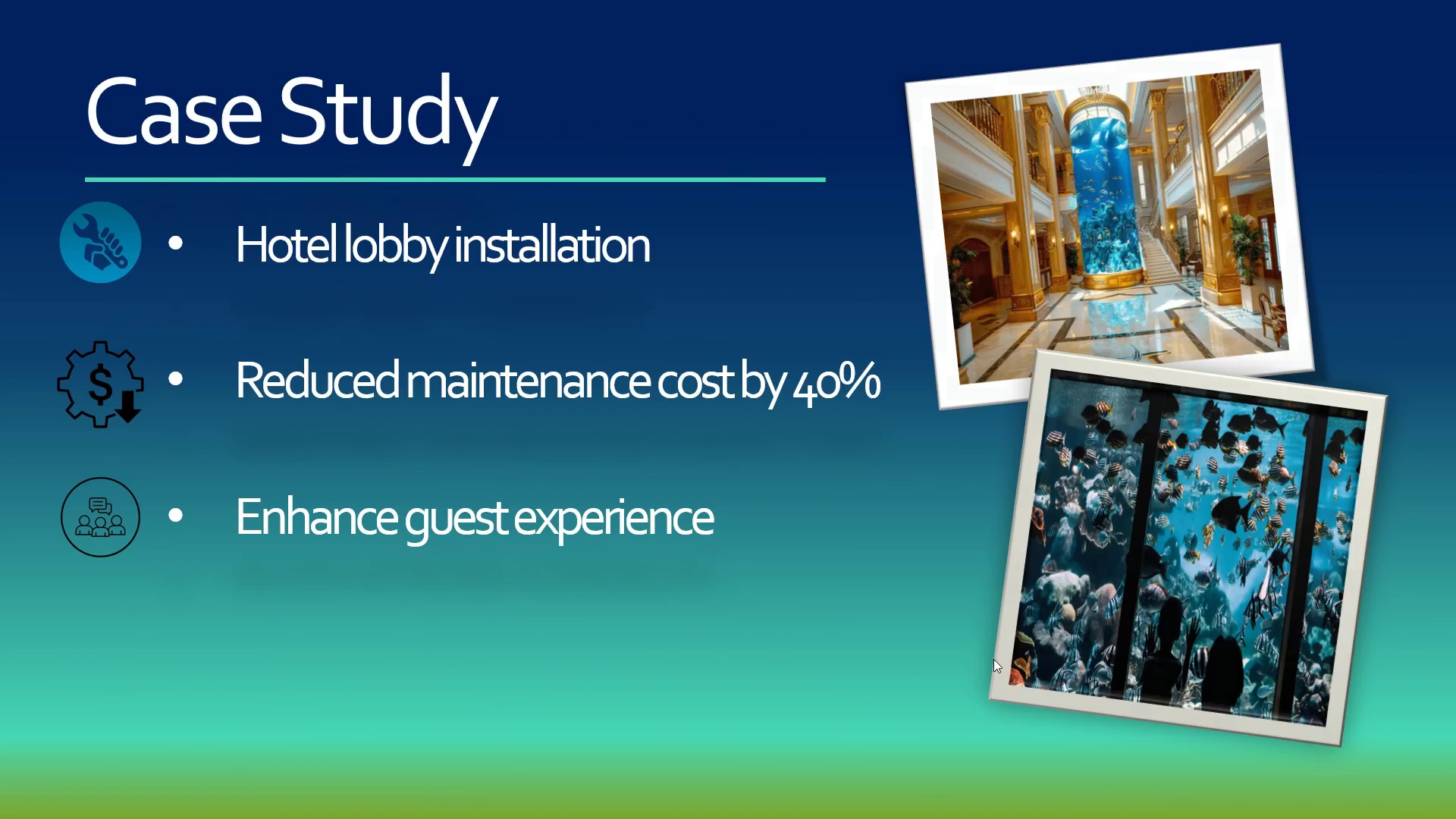 
left_click([993, 659])
 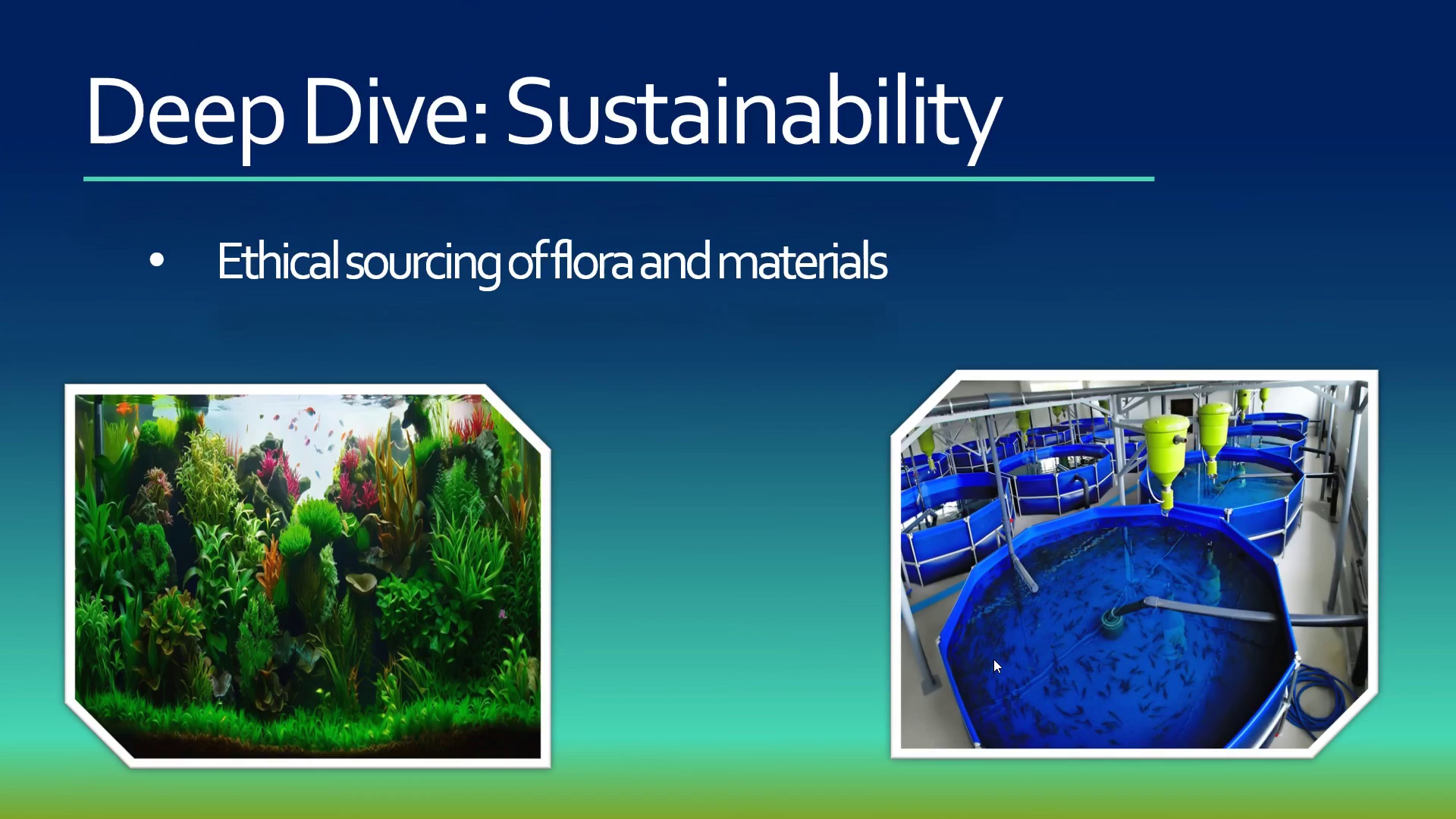 
left_click([993, 659])
 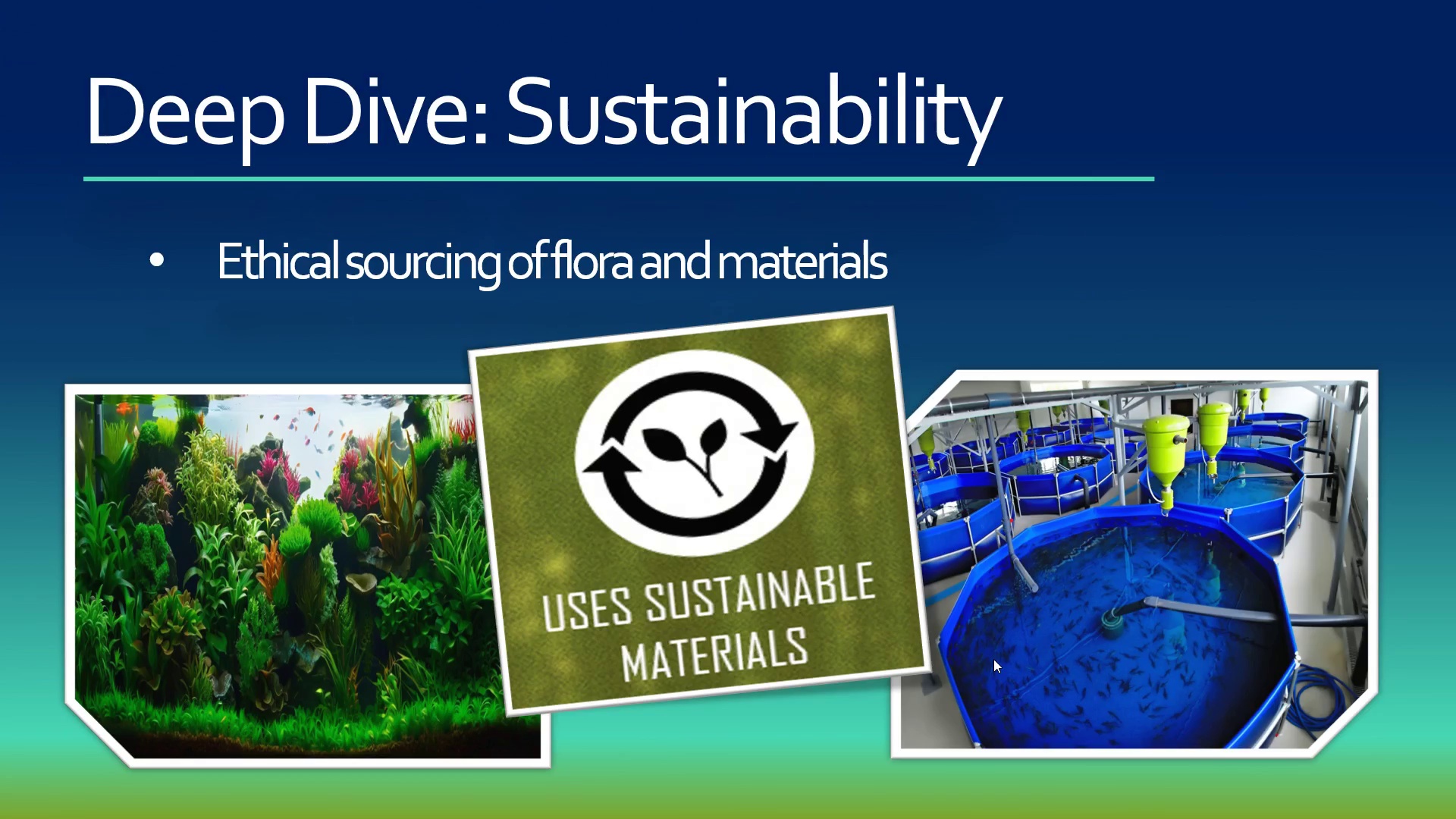 
left_click([993, 659])
 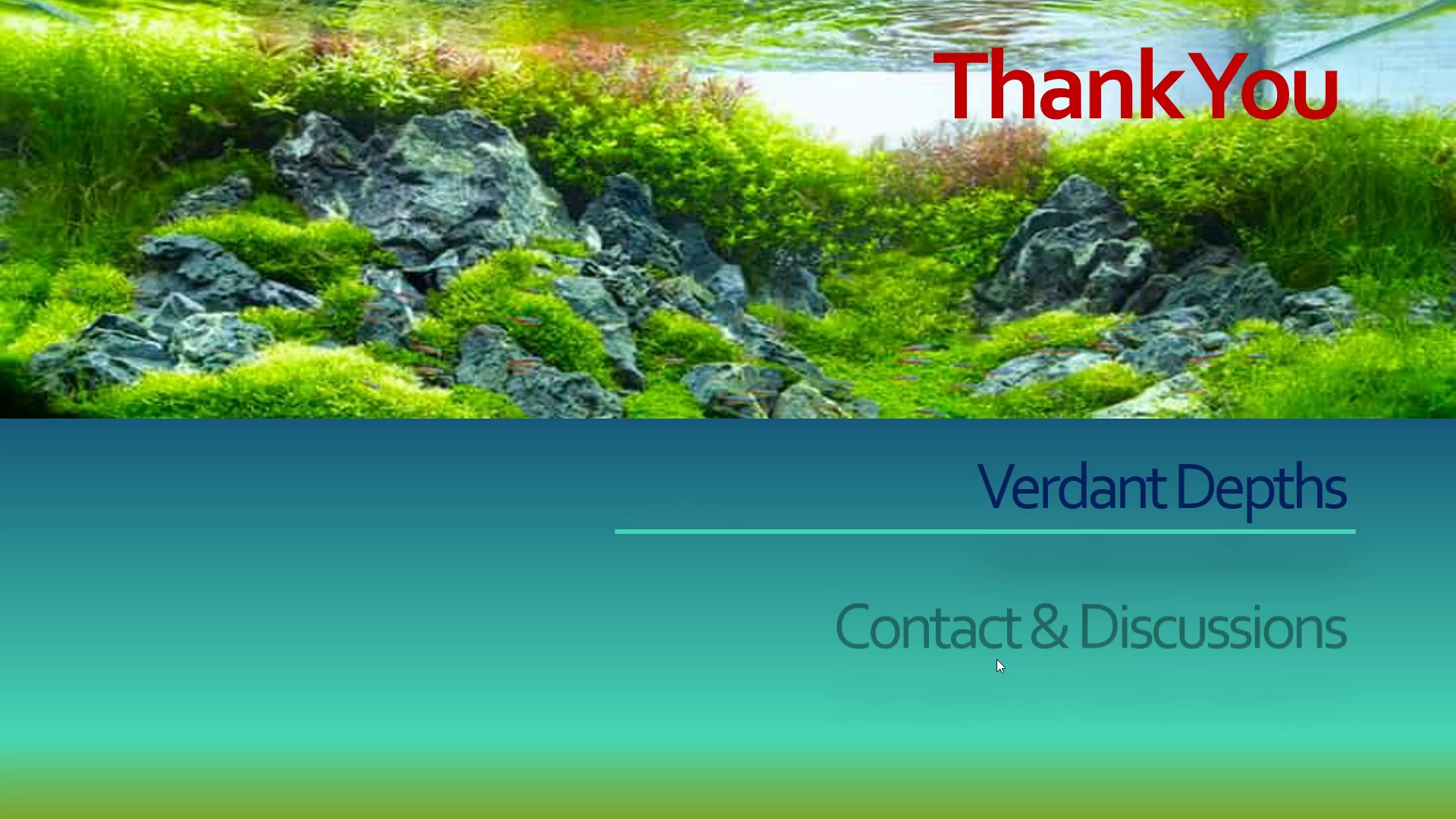 
left_click([996, 659])
 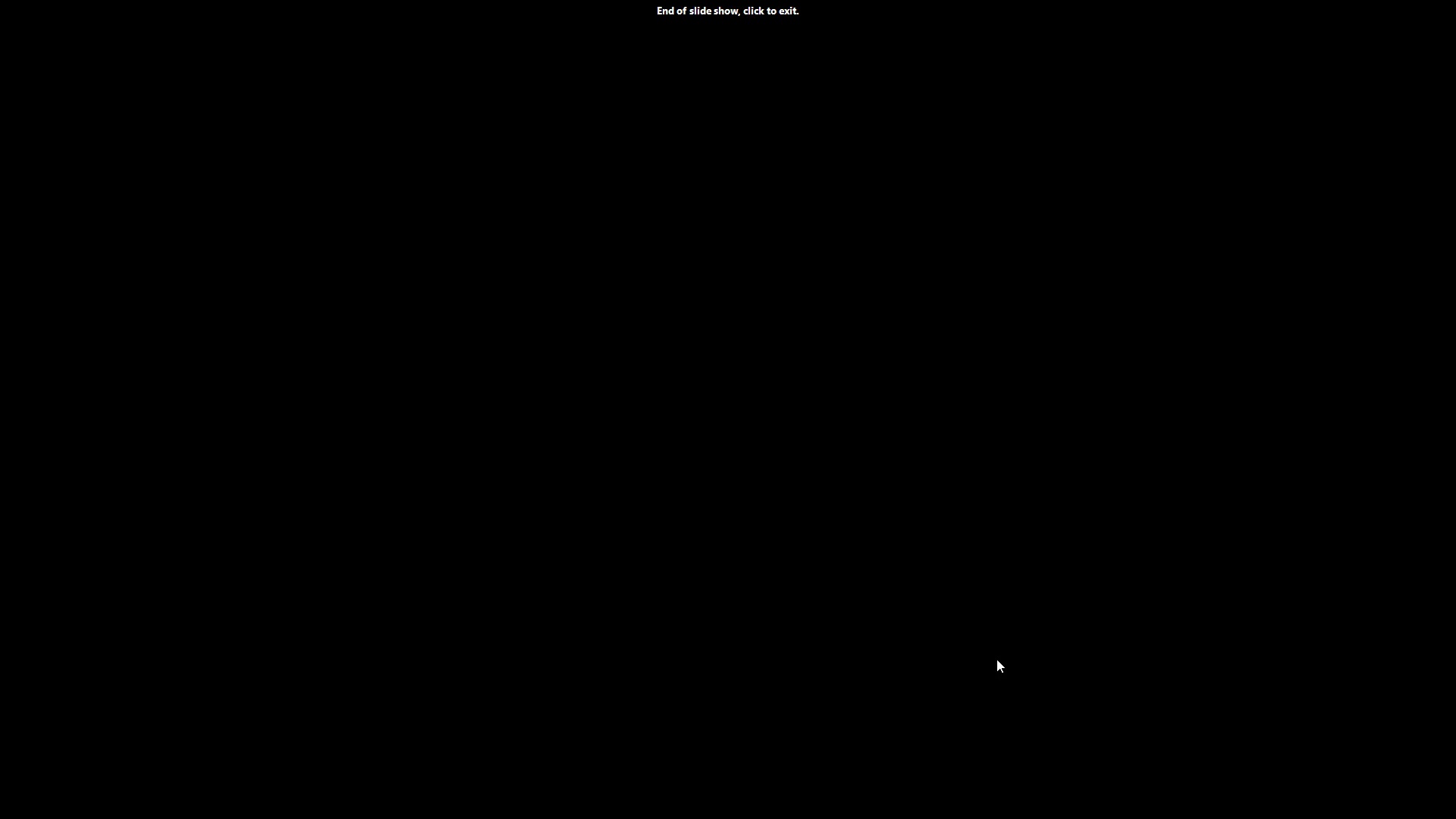 
key(Escape)